 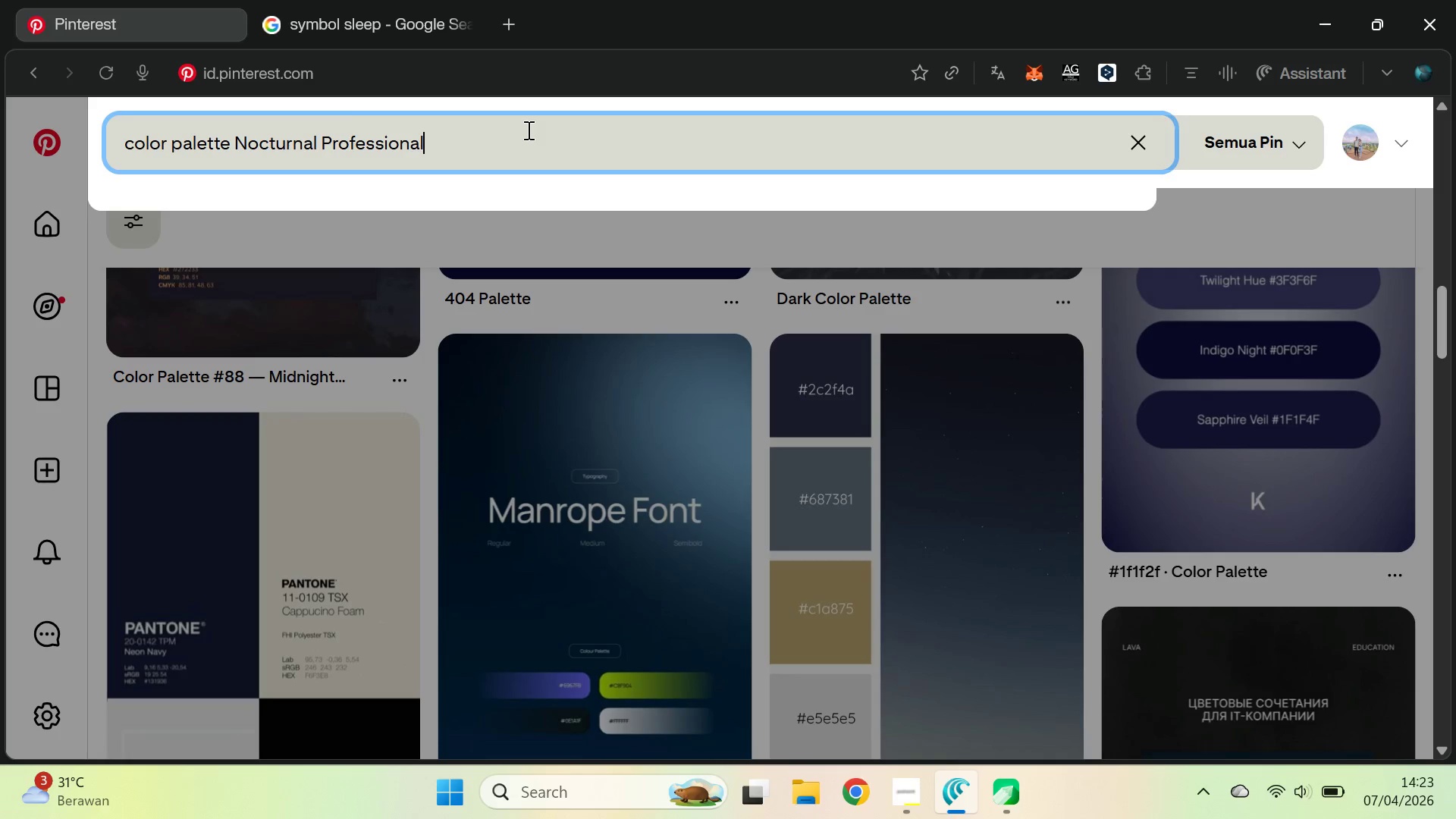 
left_click([406, 2])
 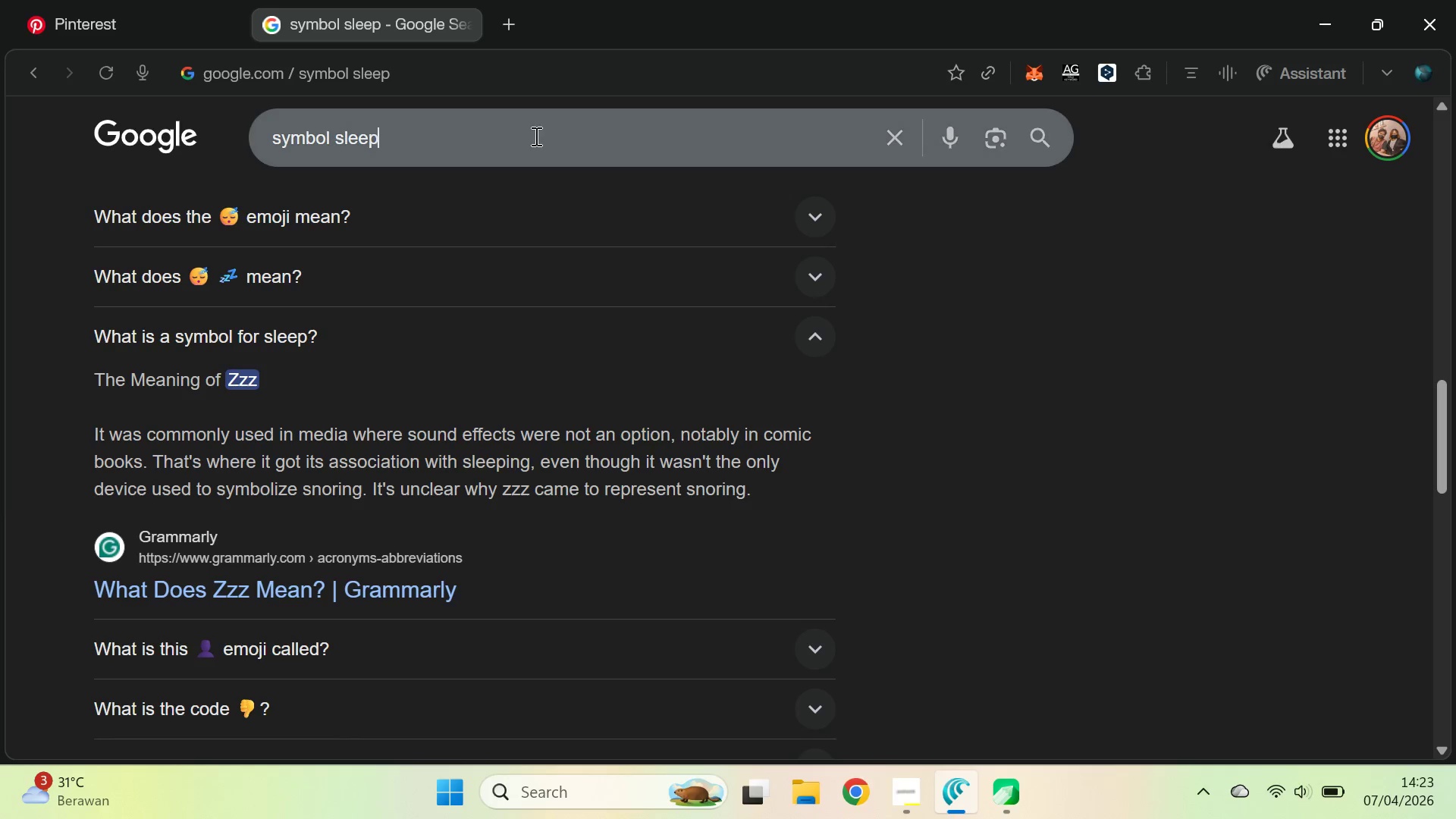 
key(Control+A)
 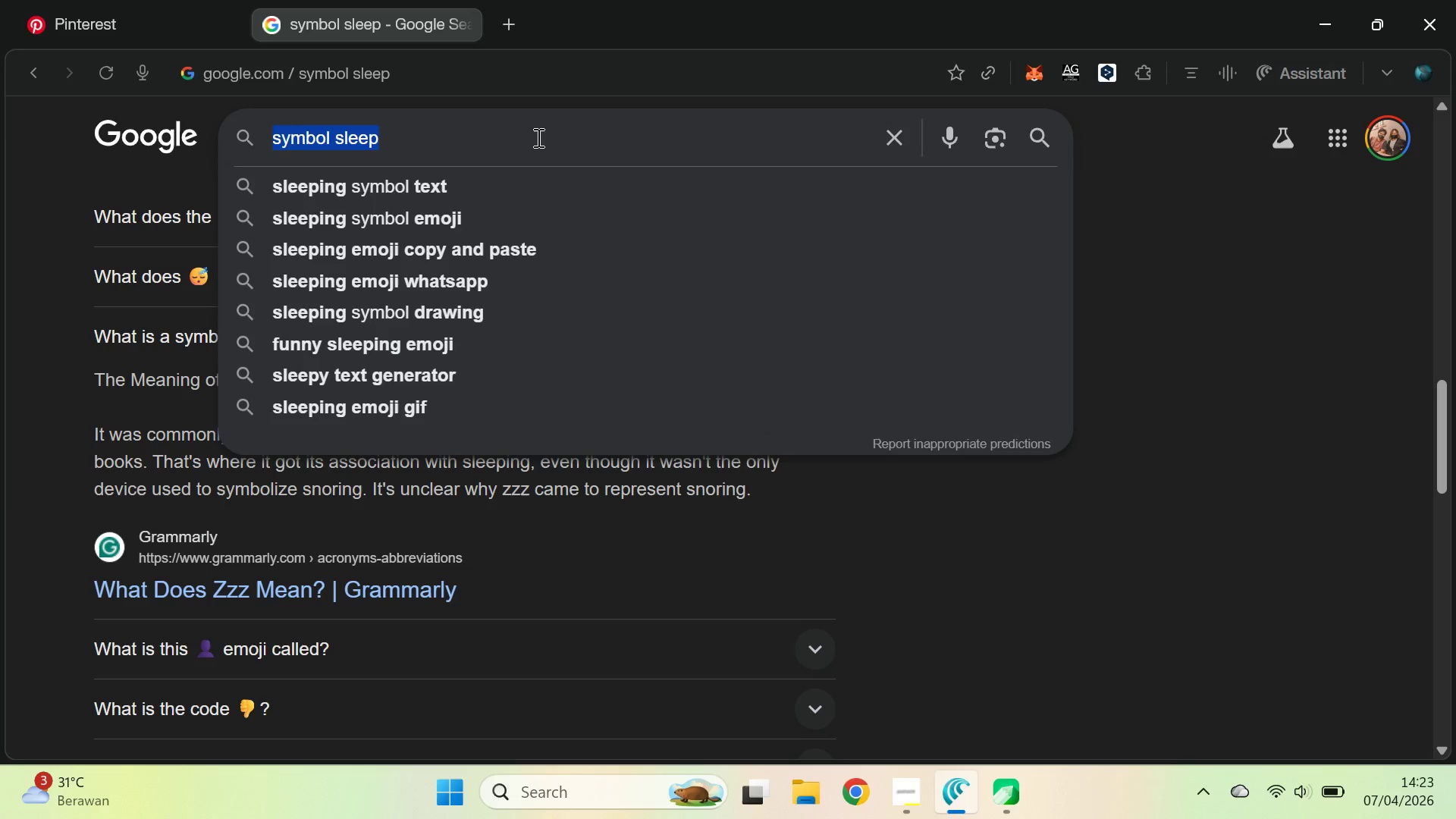 
key(Control+V)
 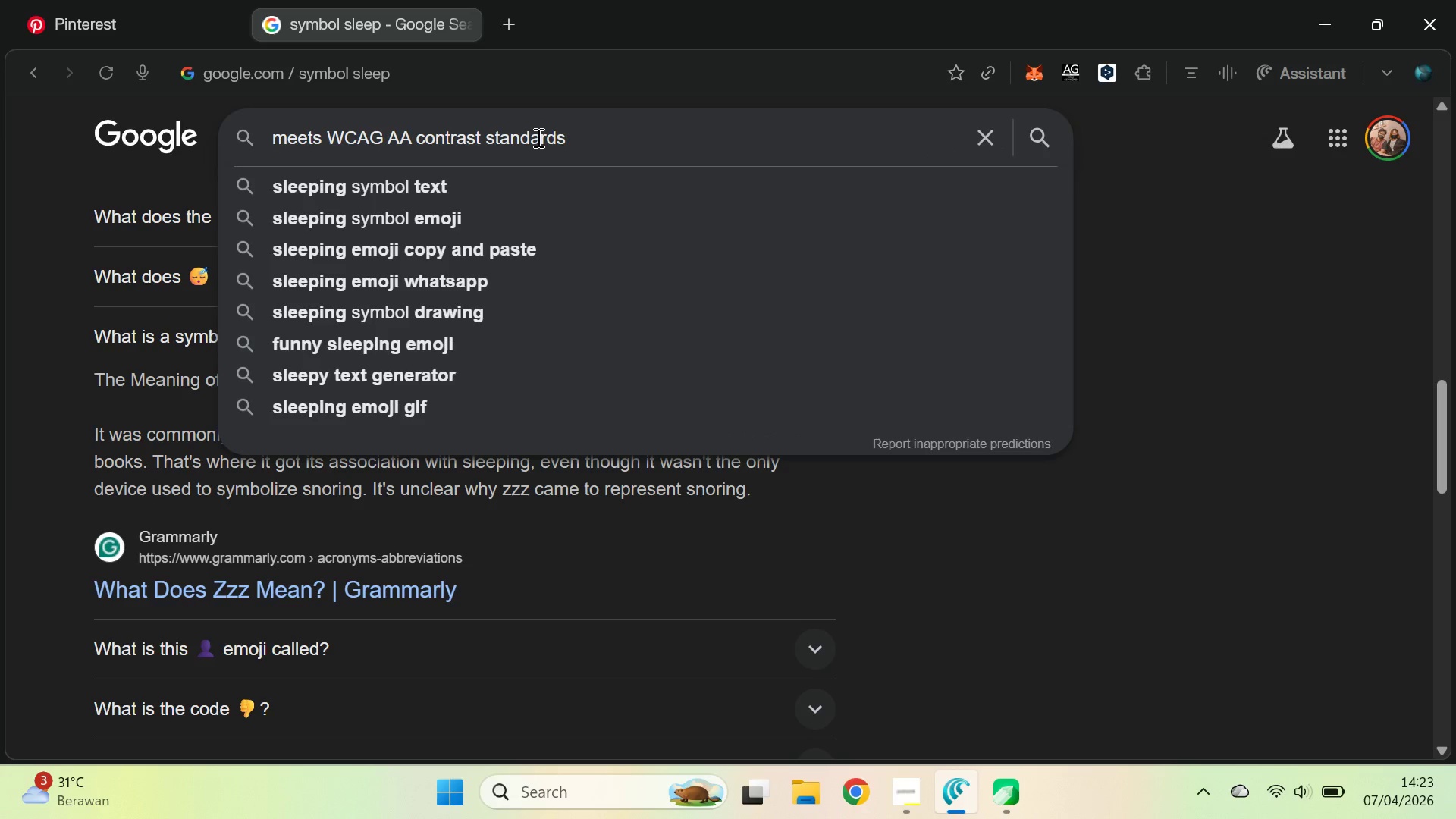 
key(Enter)
 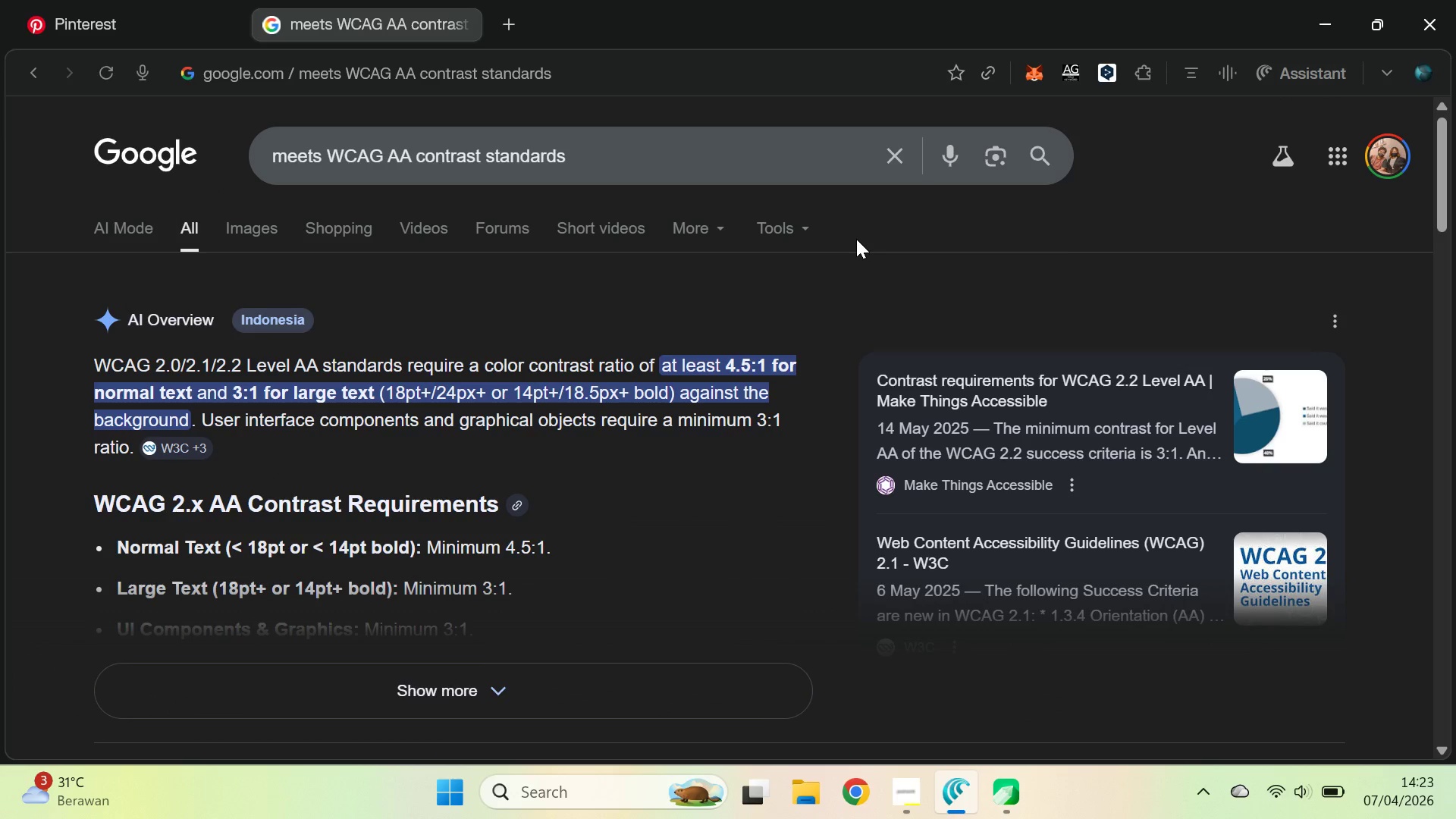 
wait(5.89)
 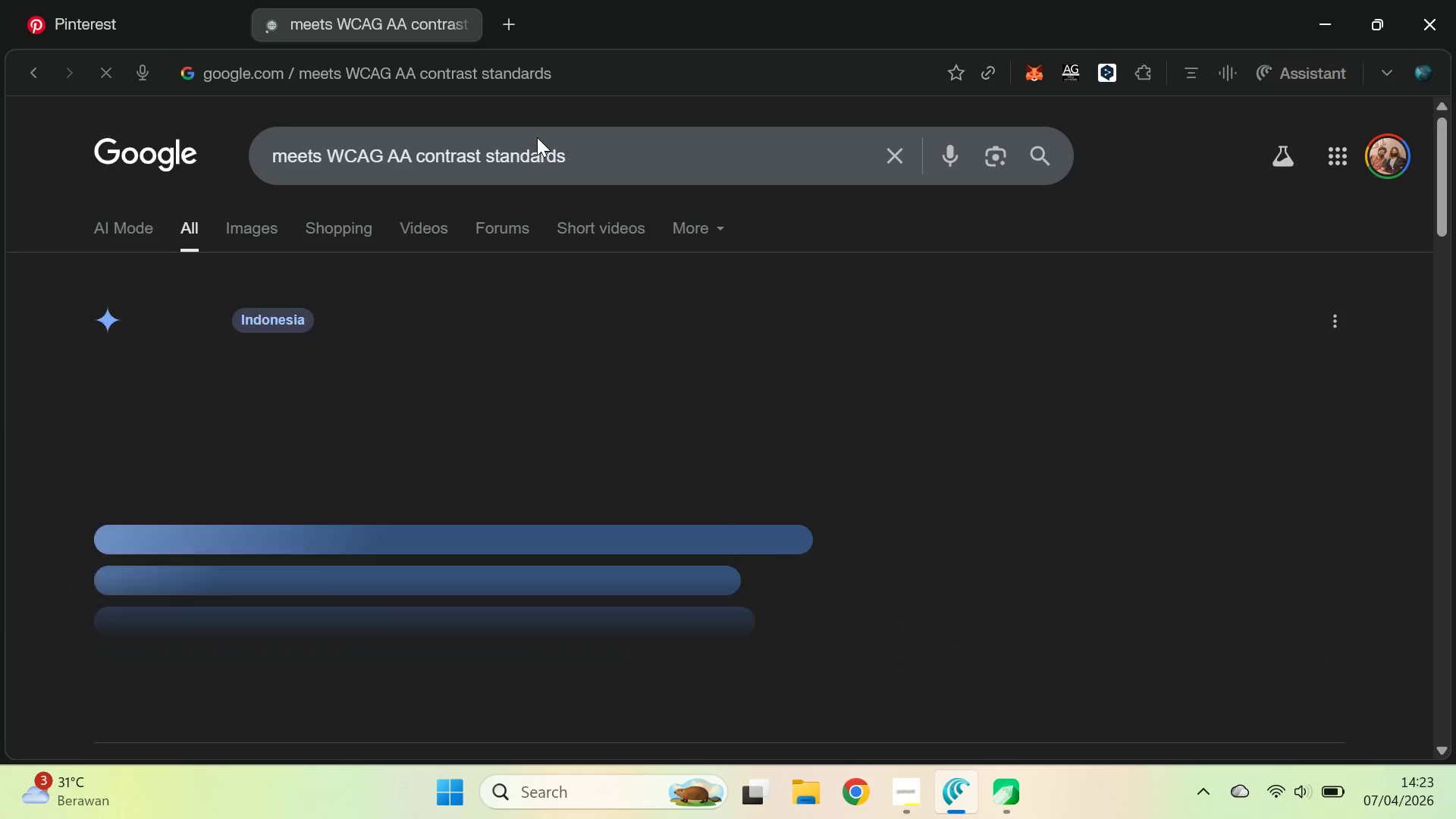 
left_click_drag(start_coordinate=[1445, 179], to_coordinate=[1455, 158])
 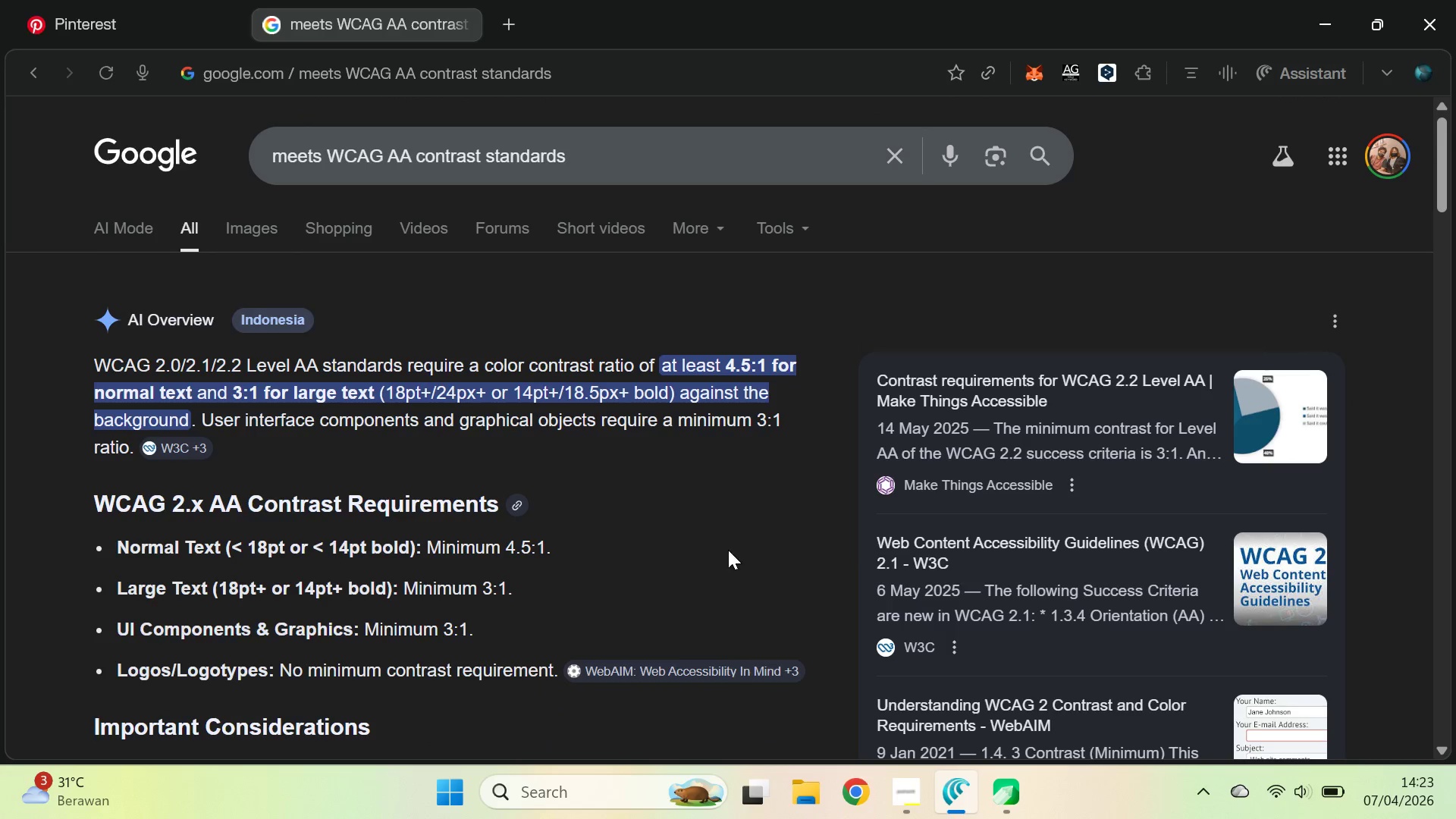 
scroll: coordinate [731, 546], scroll_direction: down, amount: 4.0
 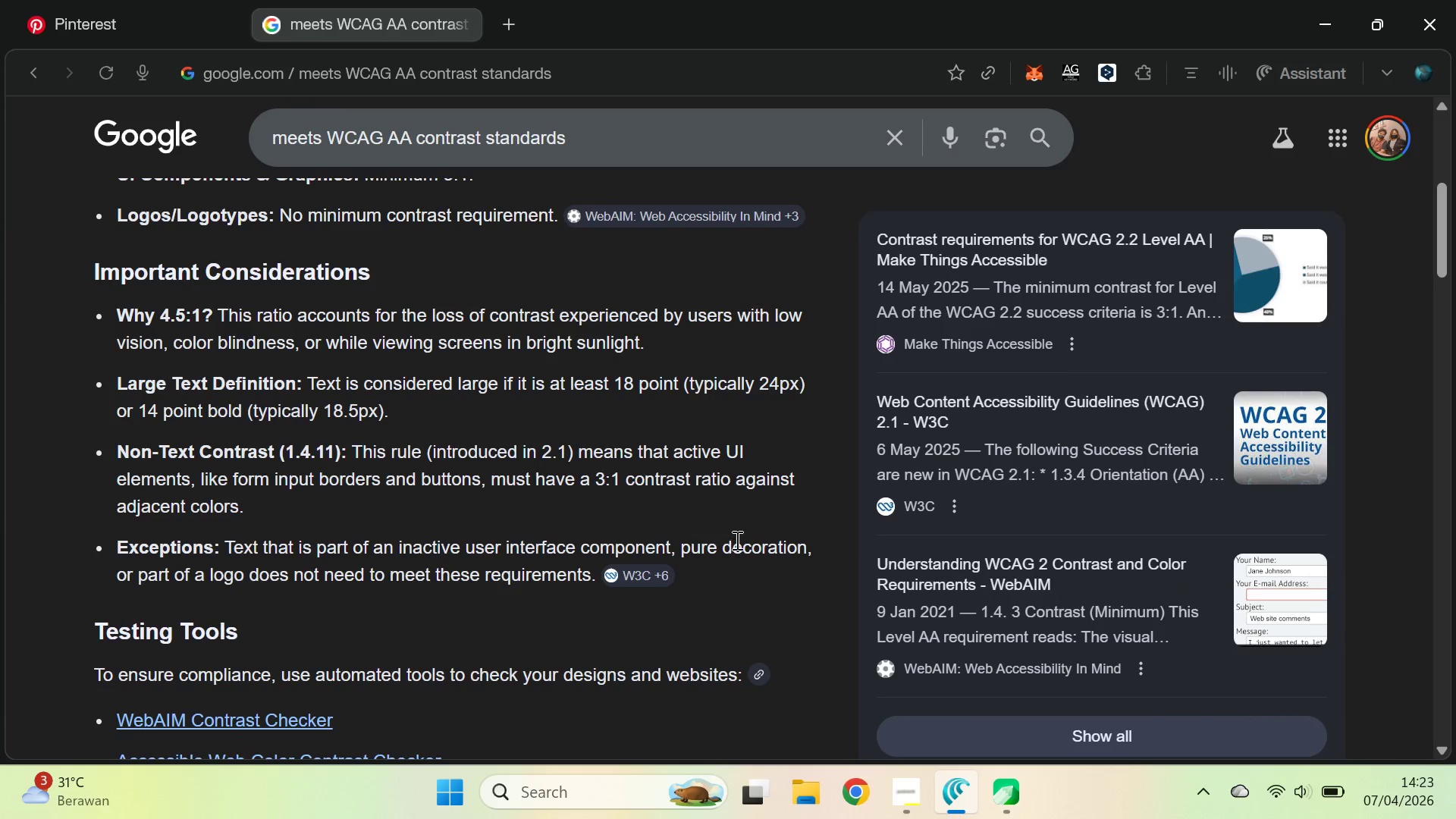 
scroll: coordinate [739, 536], scroll_direction: up, amount: 6.0
 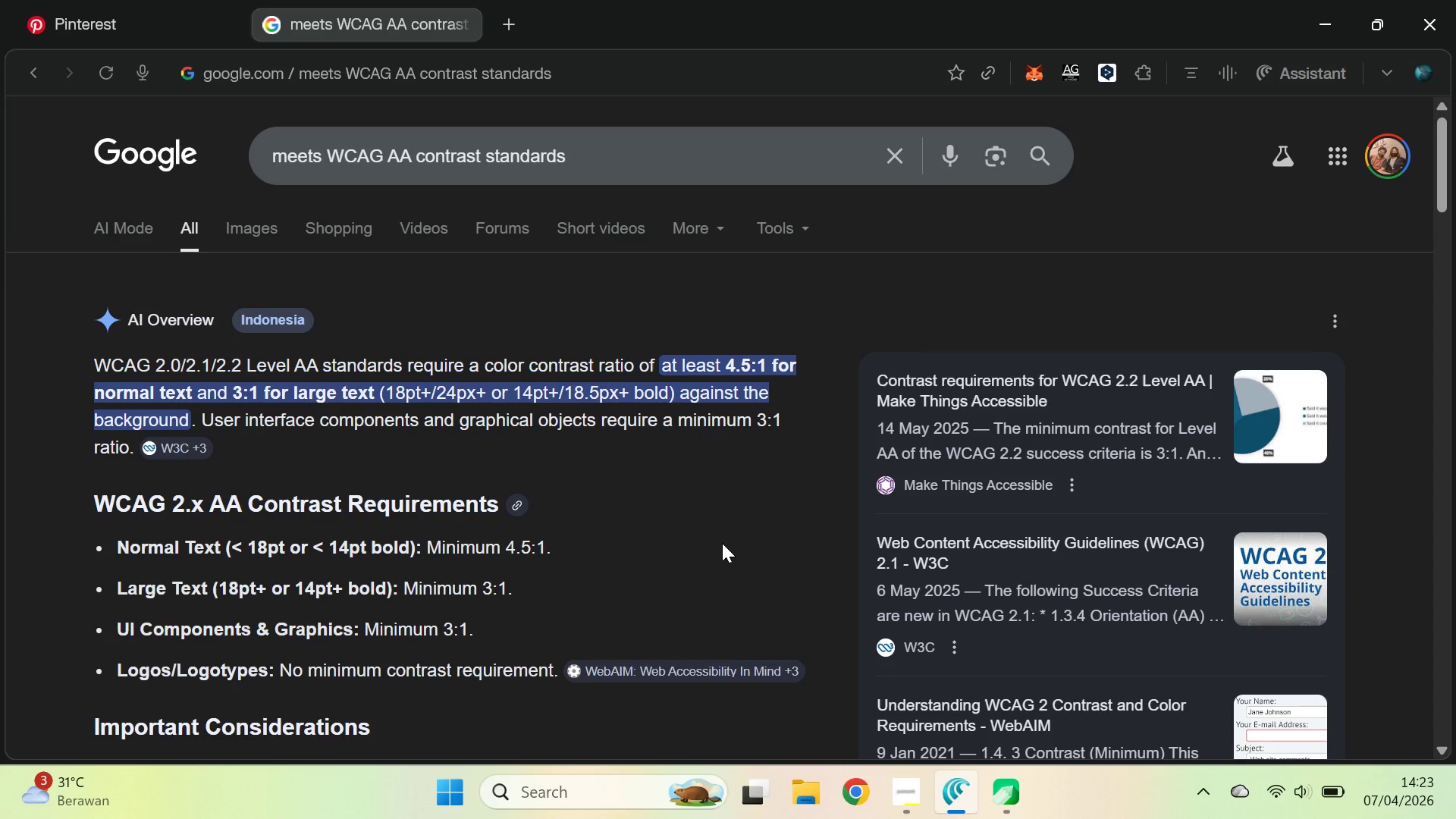 
wait(6.89)
 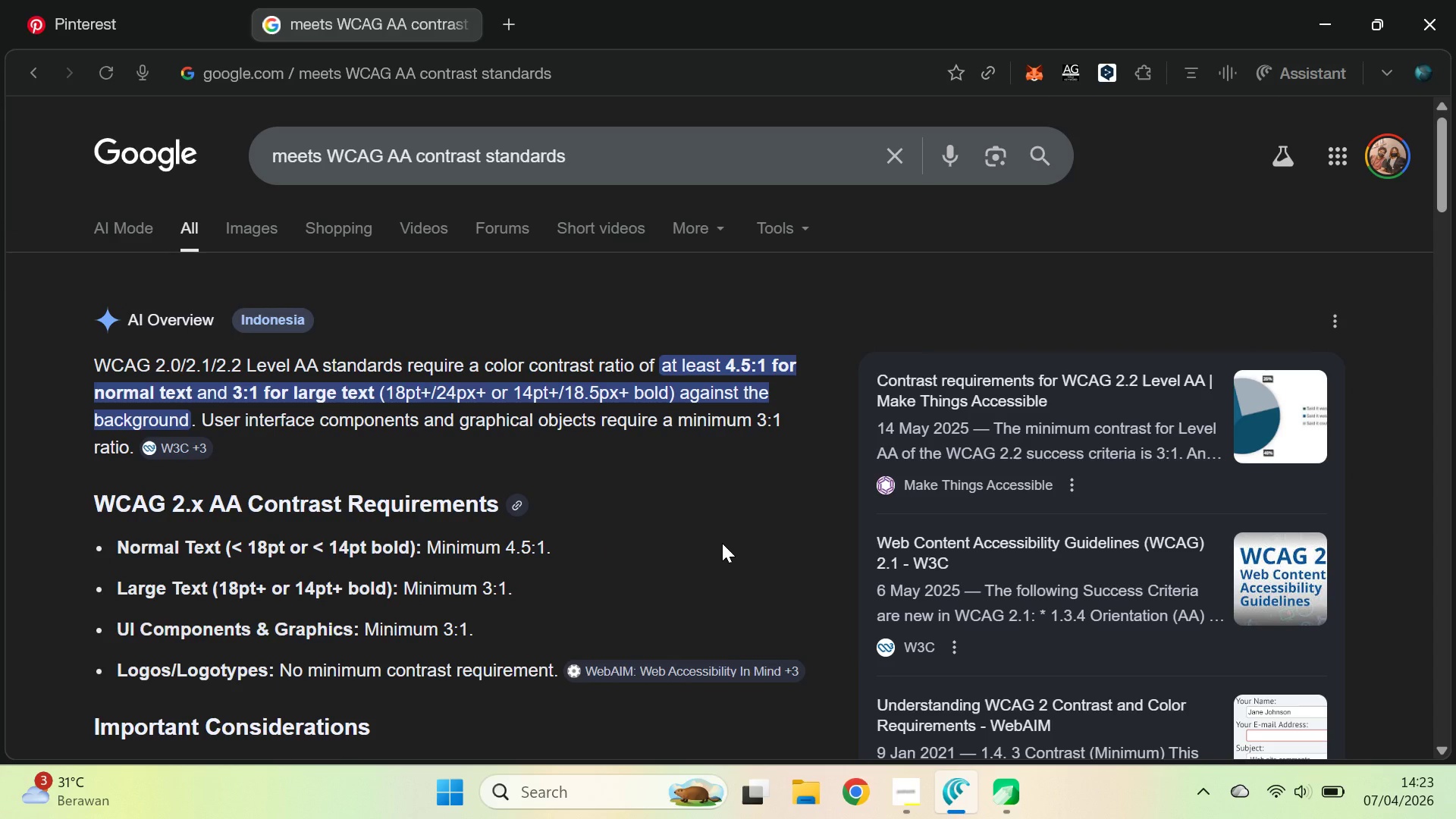 
left_click([707, 528])
 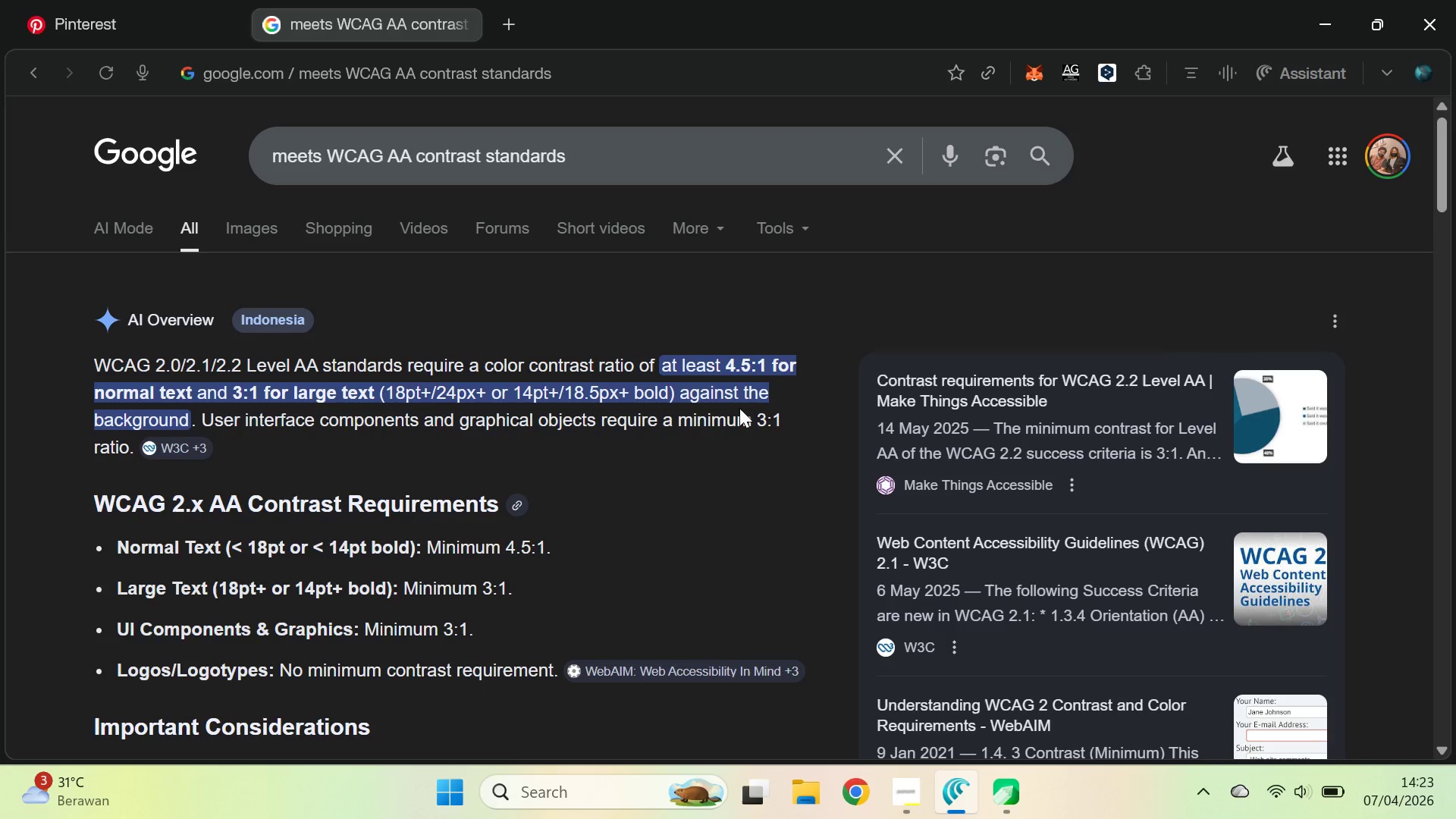 
triple_click([744, 399])
 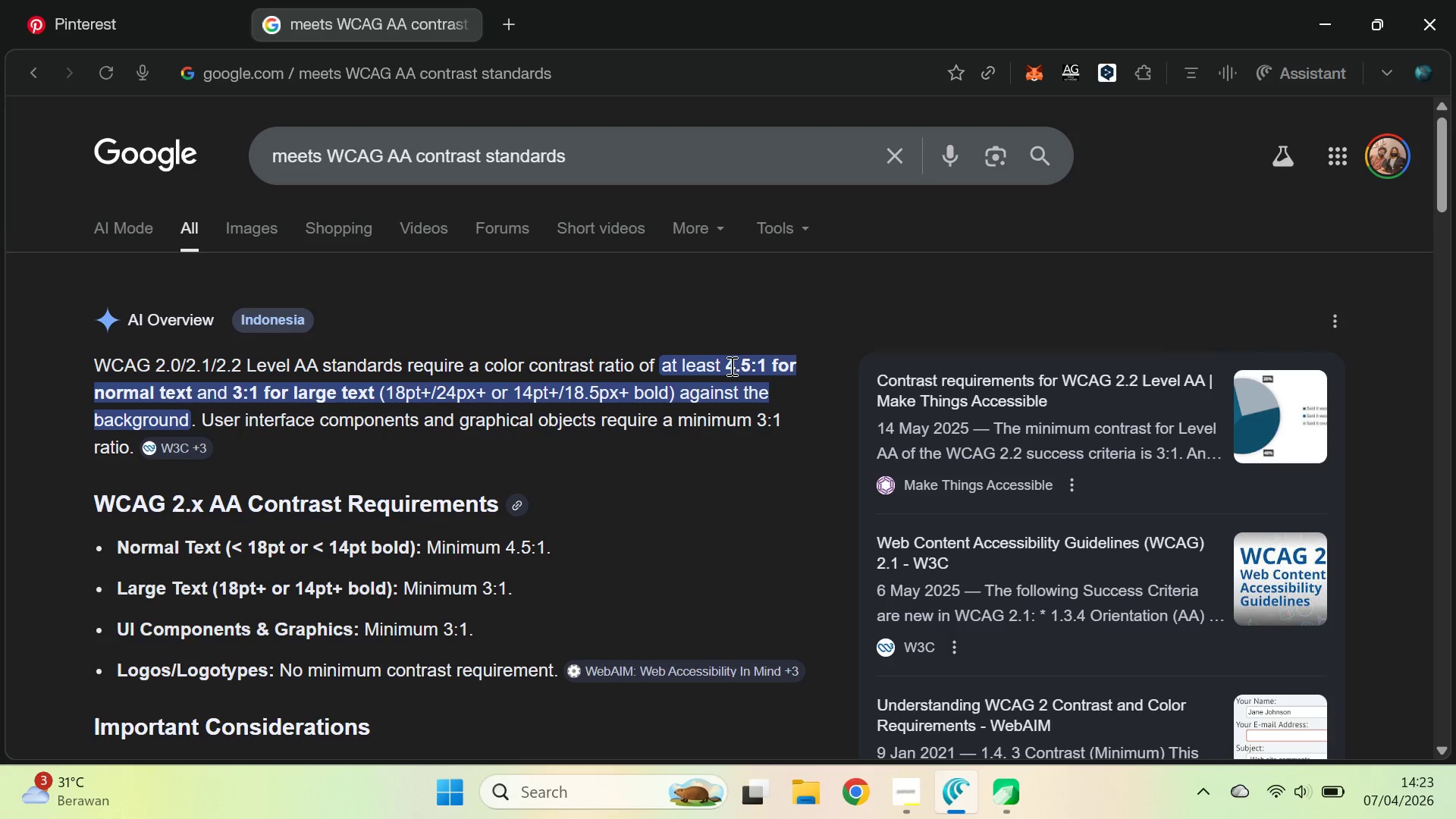 
left_click_drag(start_coordinate=[726, 364], to_coordinate=[746, 372])
 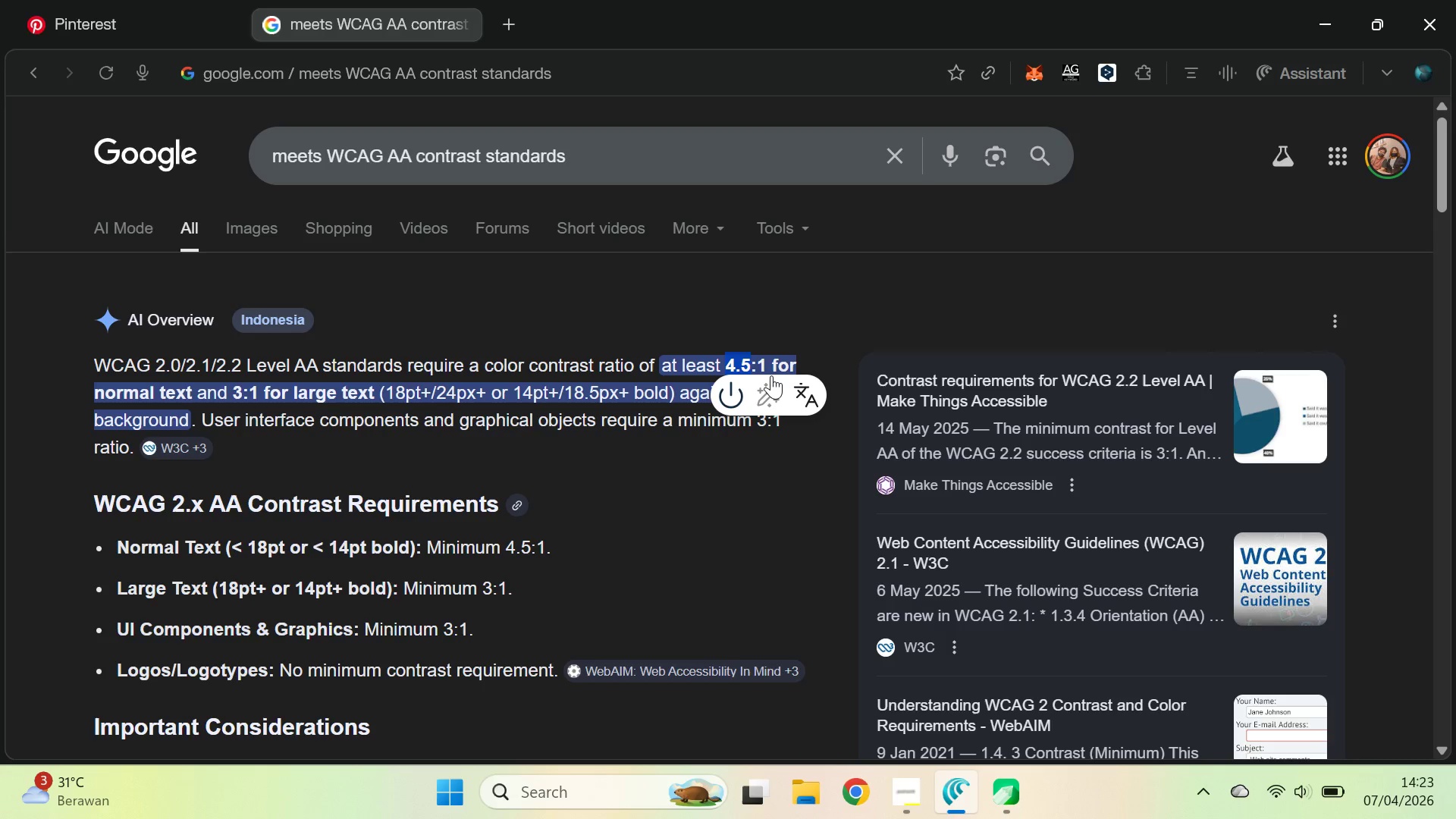 
left_click([771, 375])
 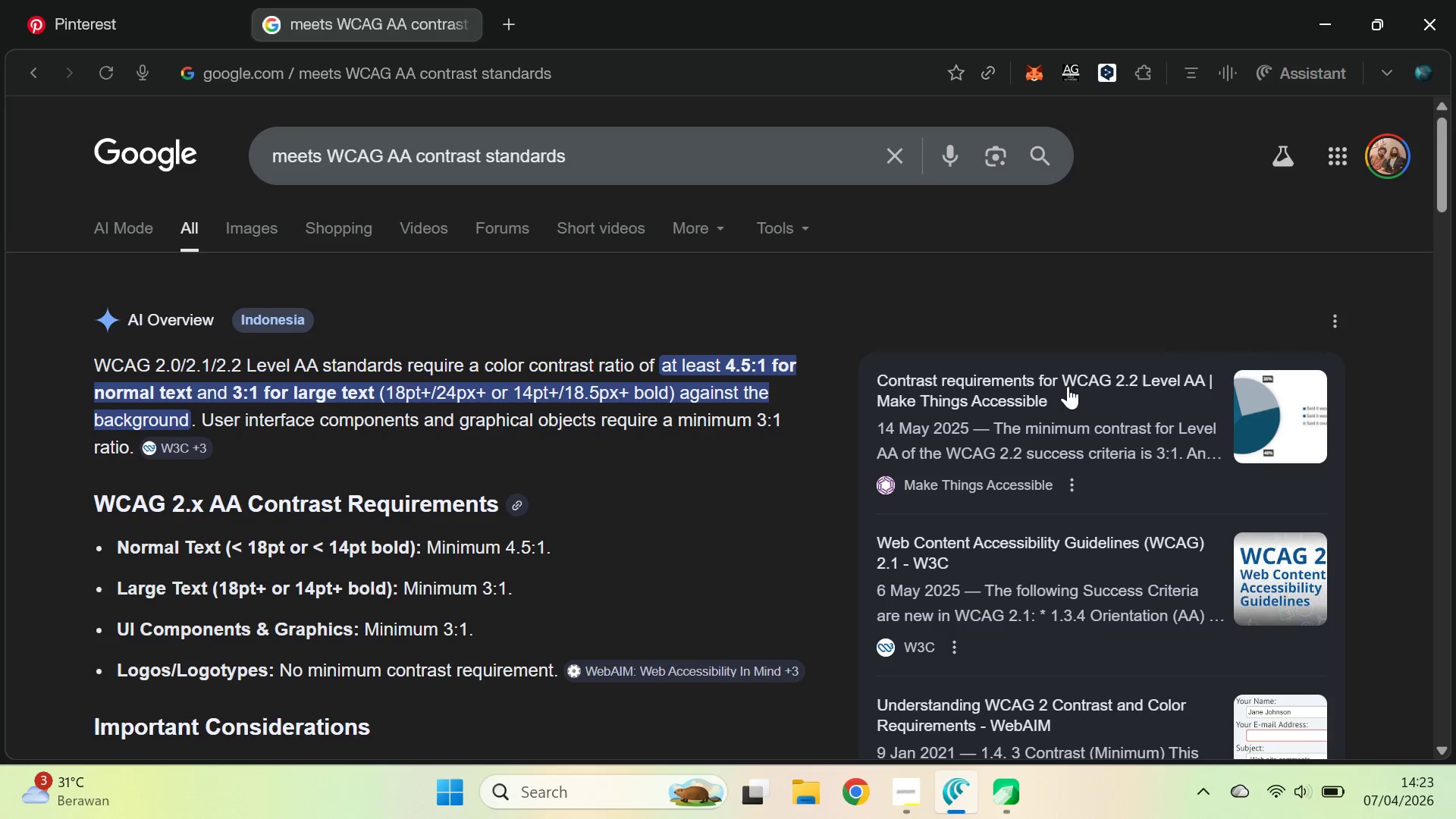 
wait(5.77)
 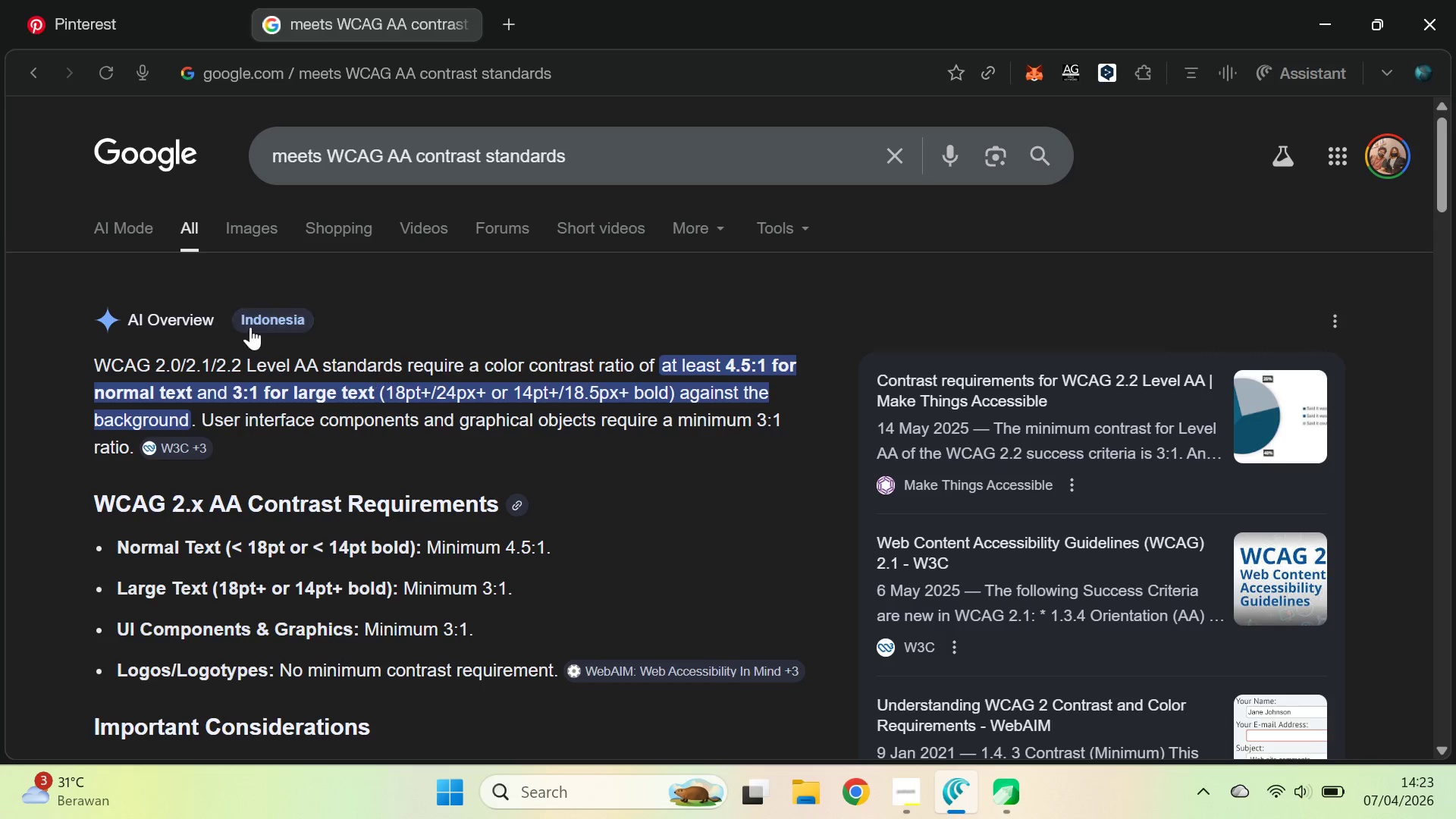 
left_click([277, 149])
 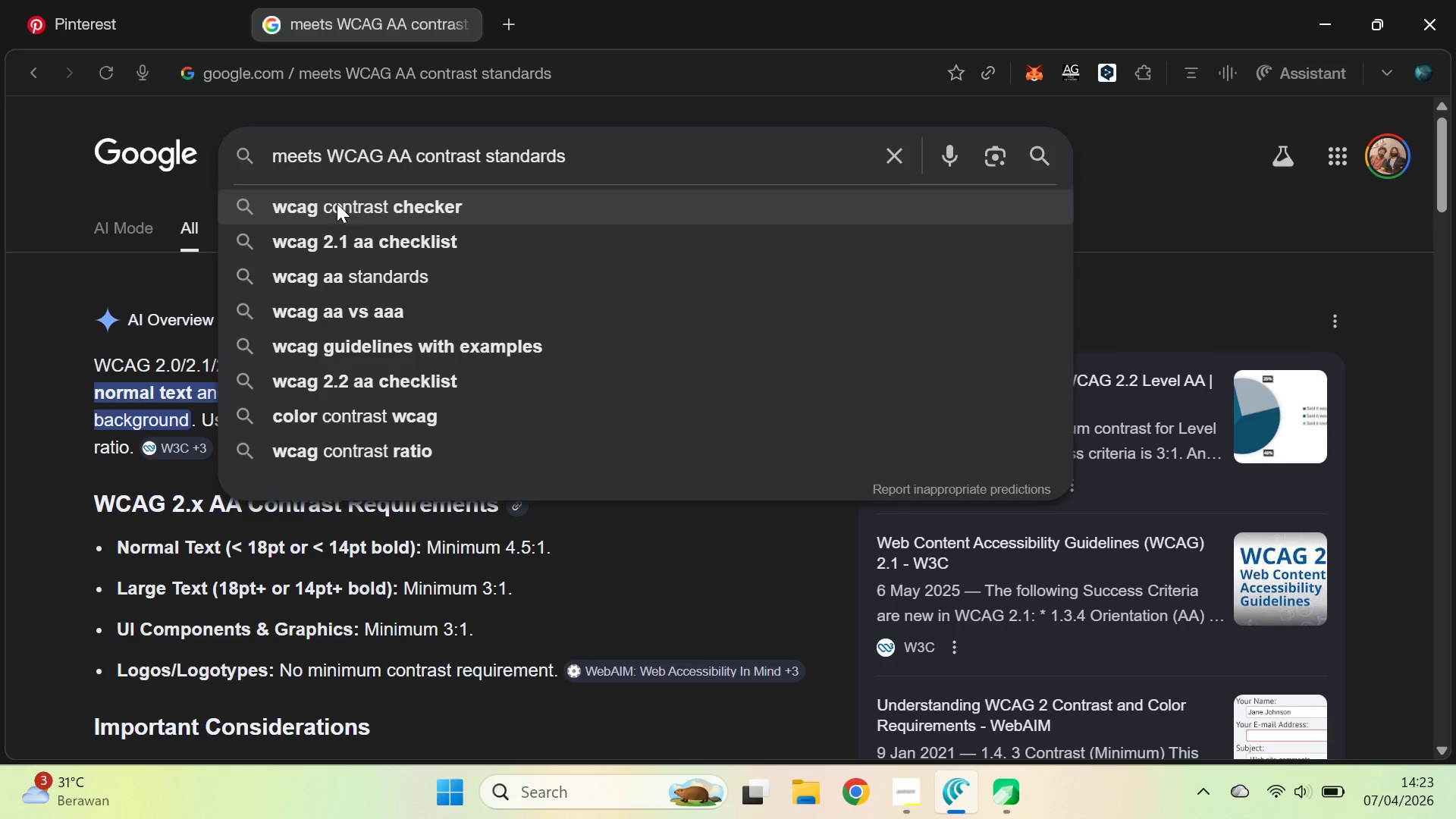 
type(color palette )
 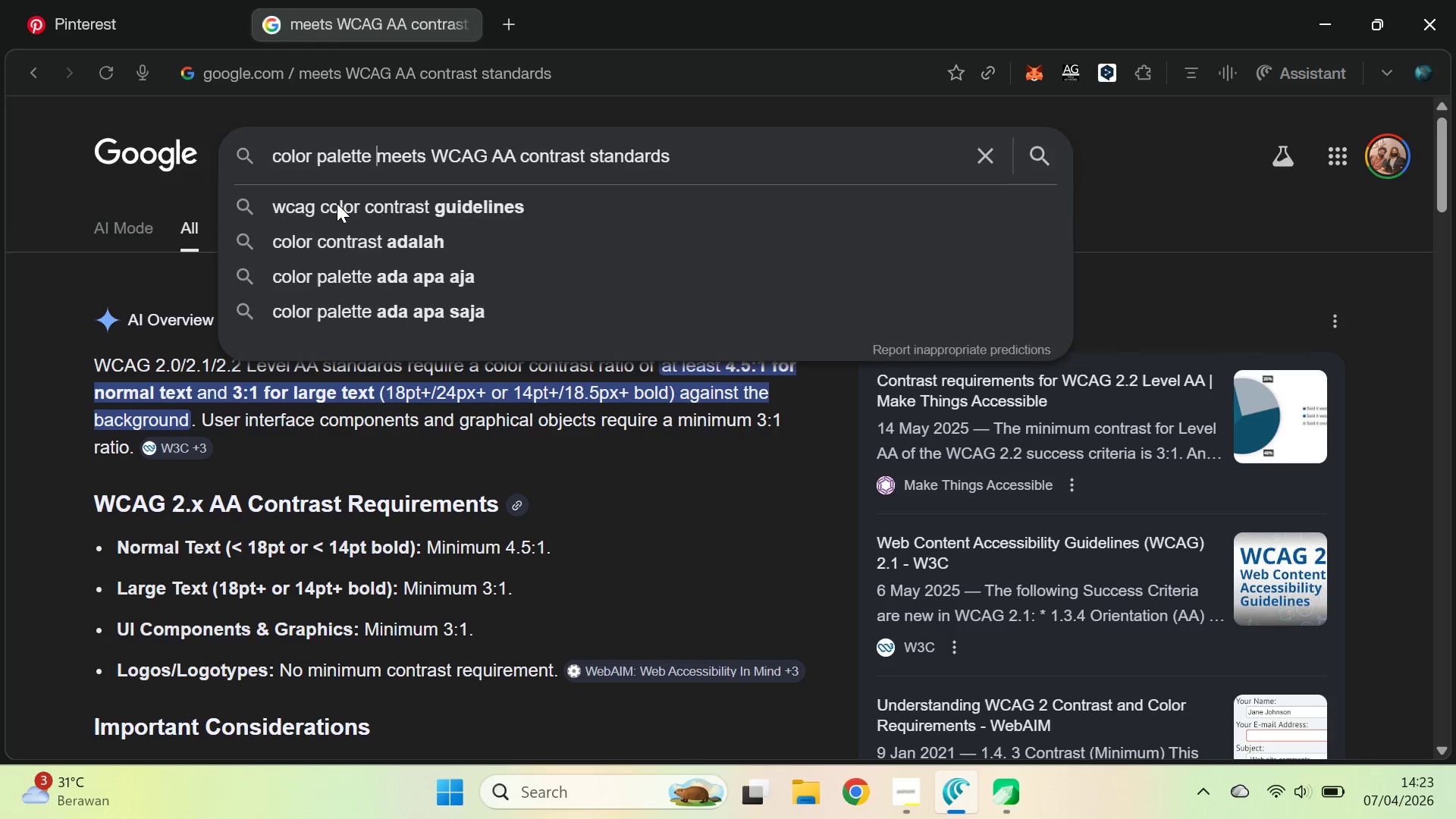 
key(Enter)
 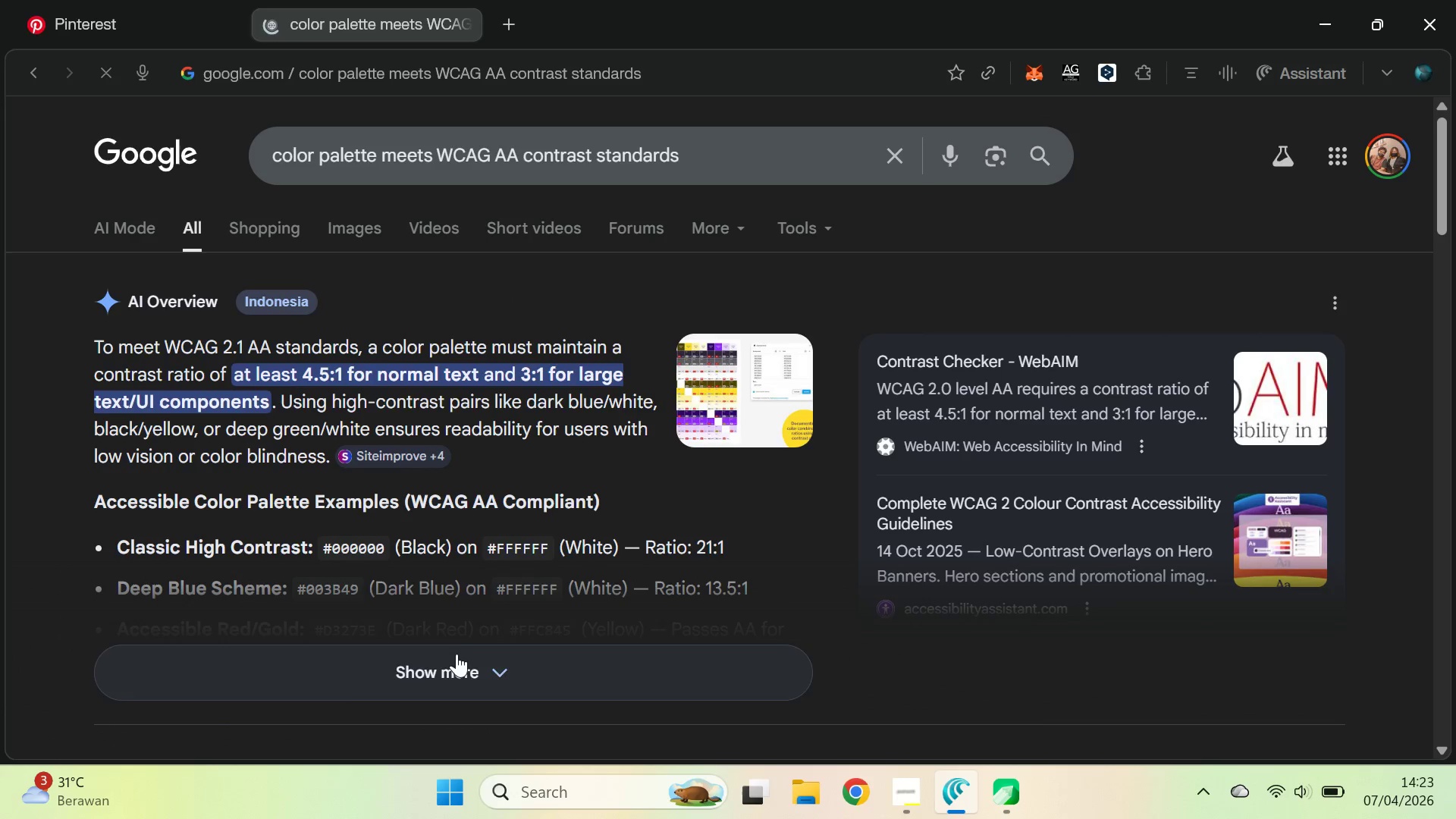 
scroll: coordinate [664, 513], scroll_direction: up, amount: 1.0
 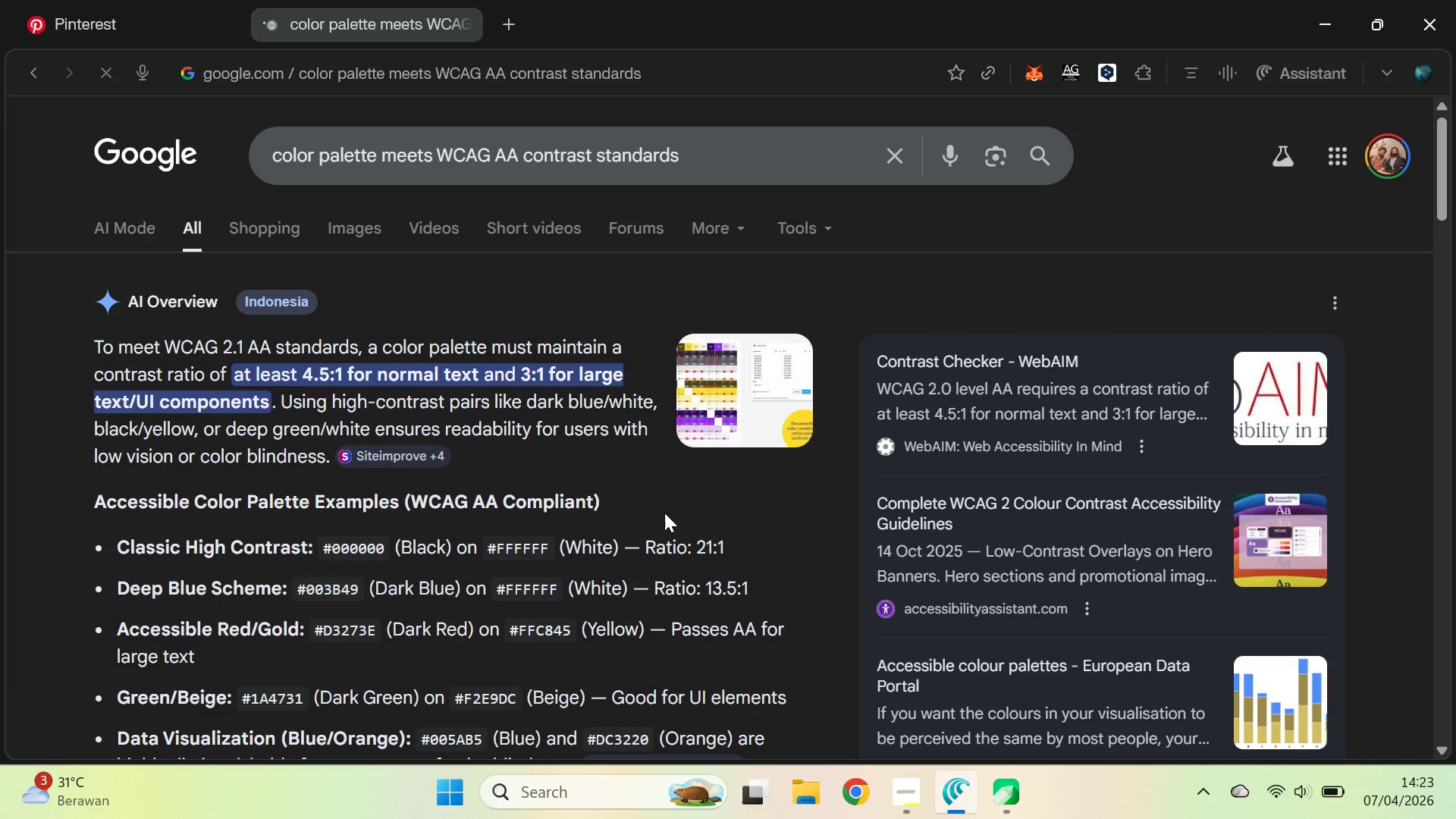 
scroll: coordinate [664, 513], scroll_direction: down, amount: 1.0
 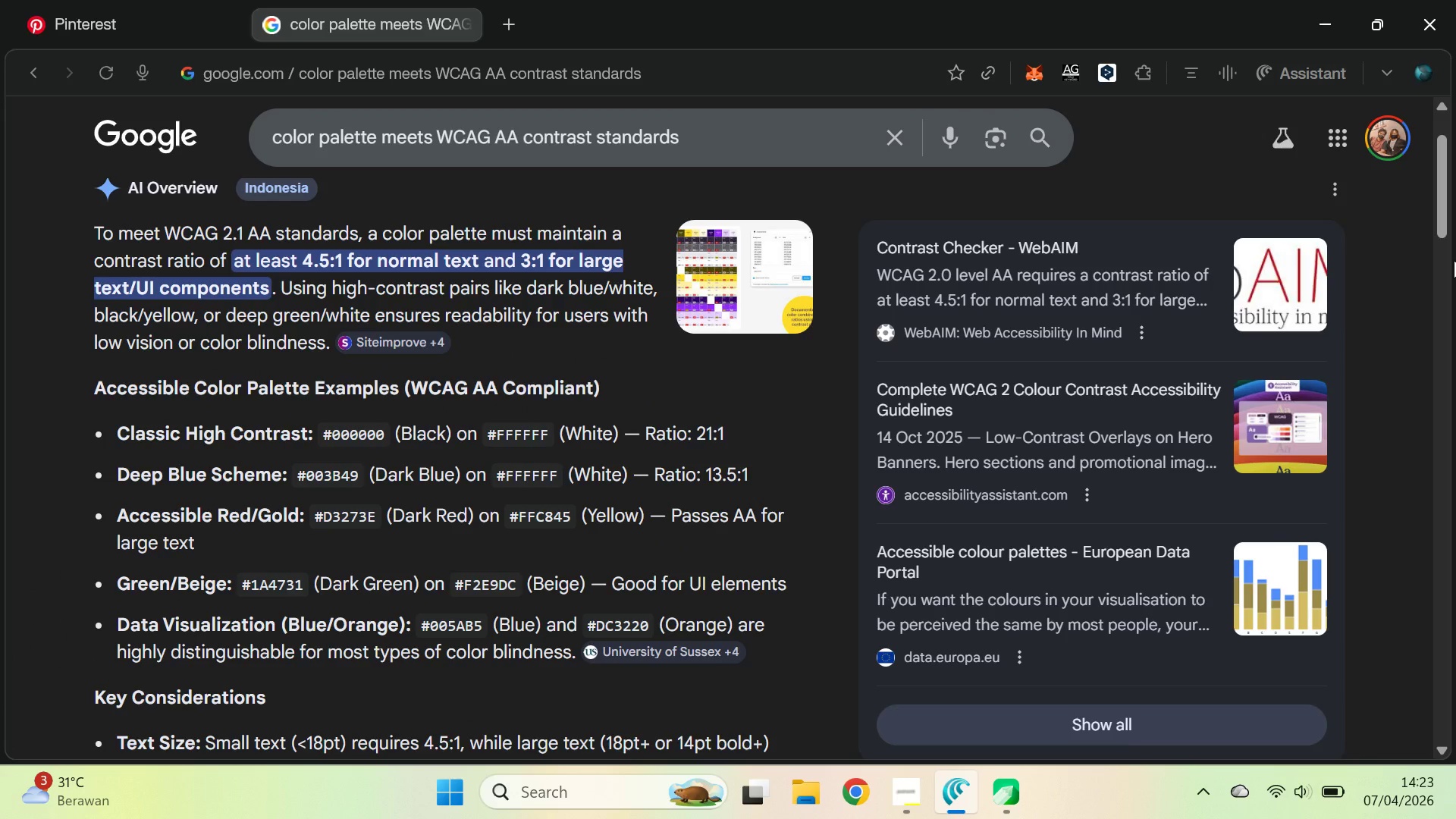 
left_click_drag(start_coordinate=[1442, 209], to_coordinate=[1428, 330])
 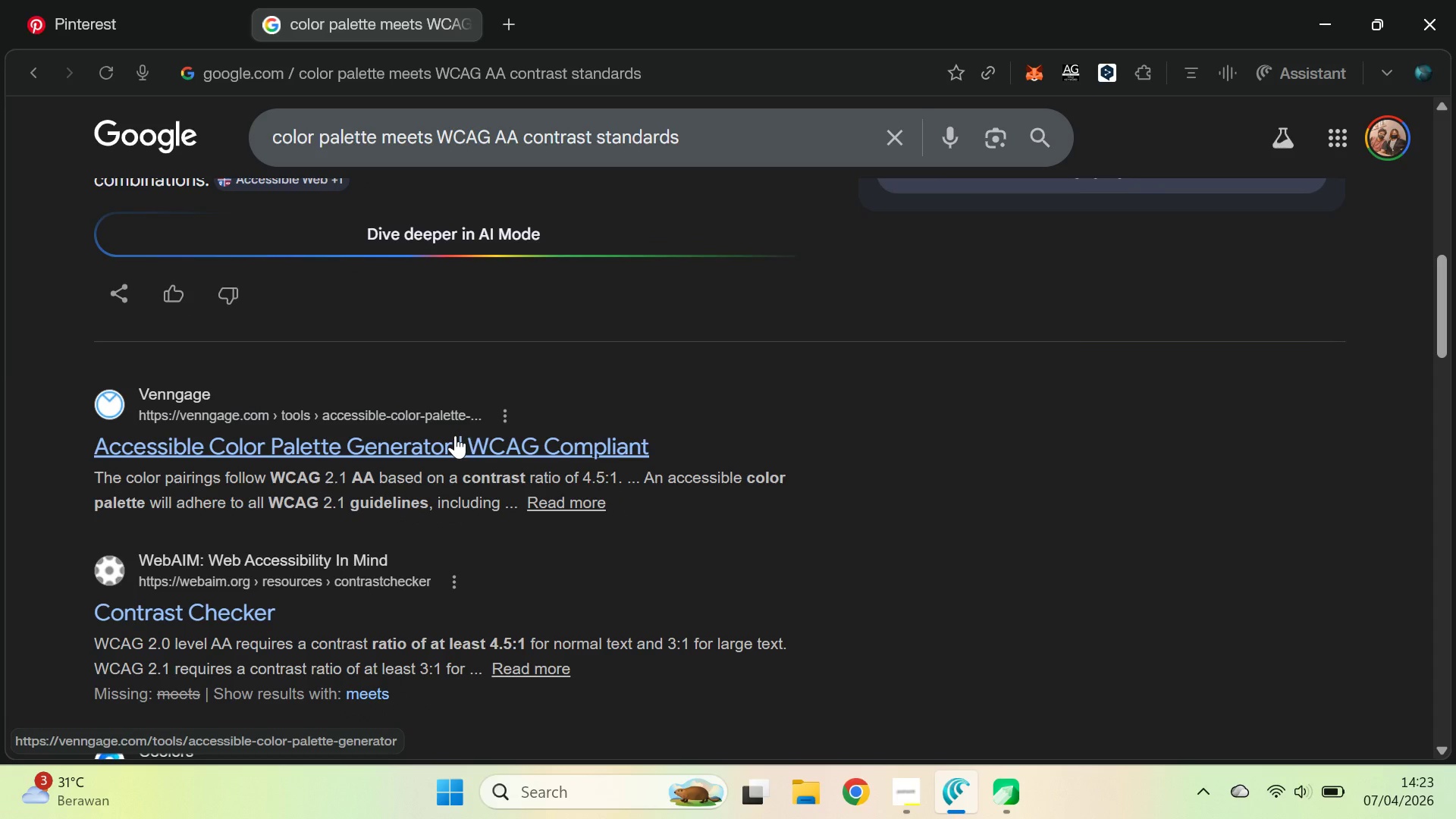 
left_click([456, 438])
 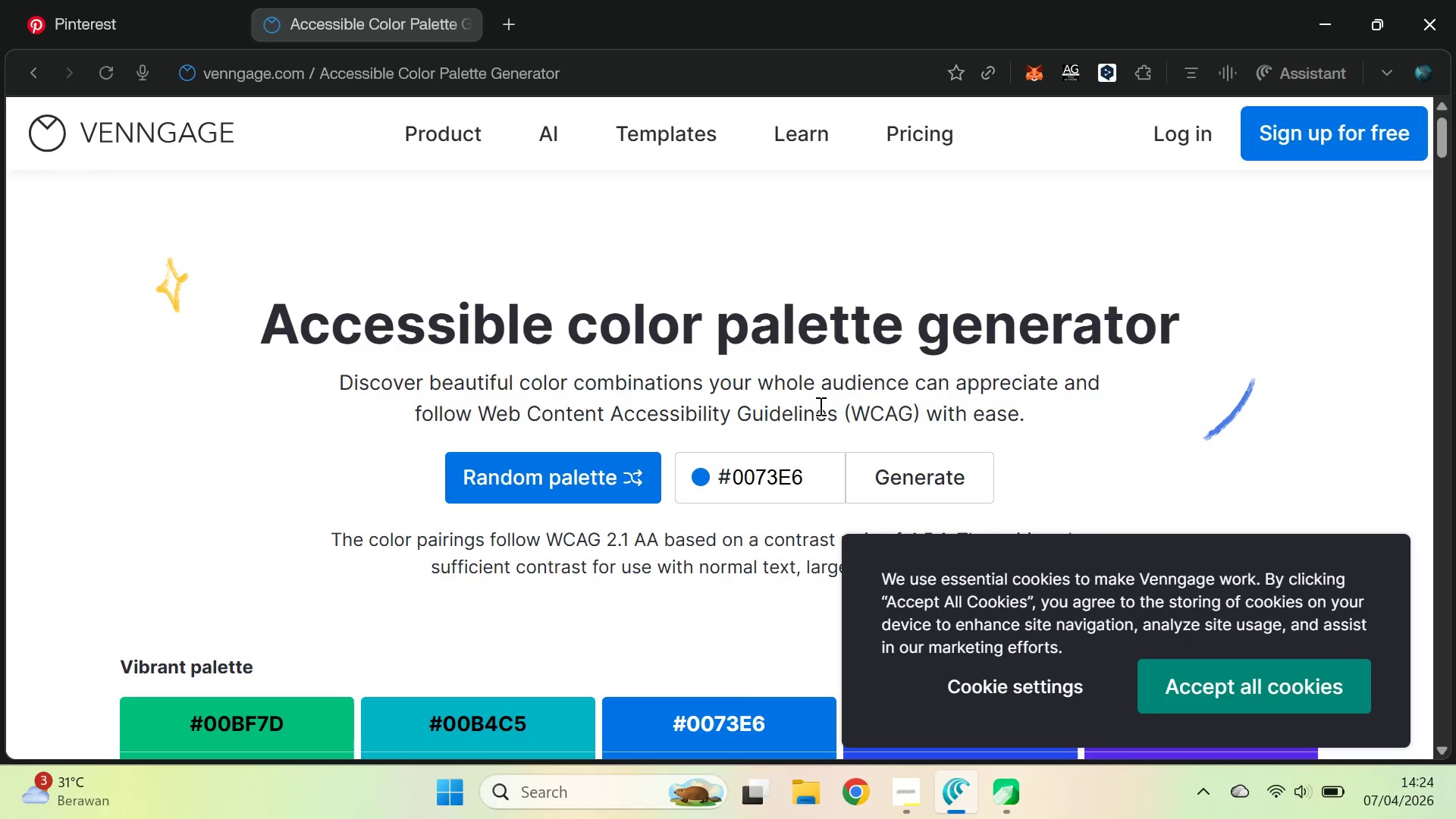 
left_click([1203, 695])
 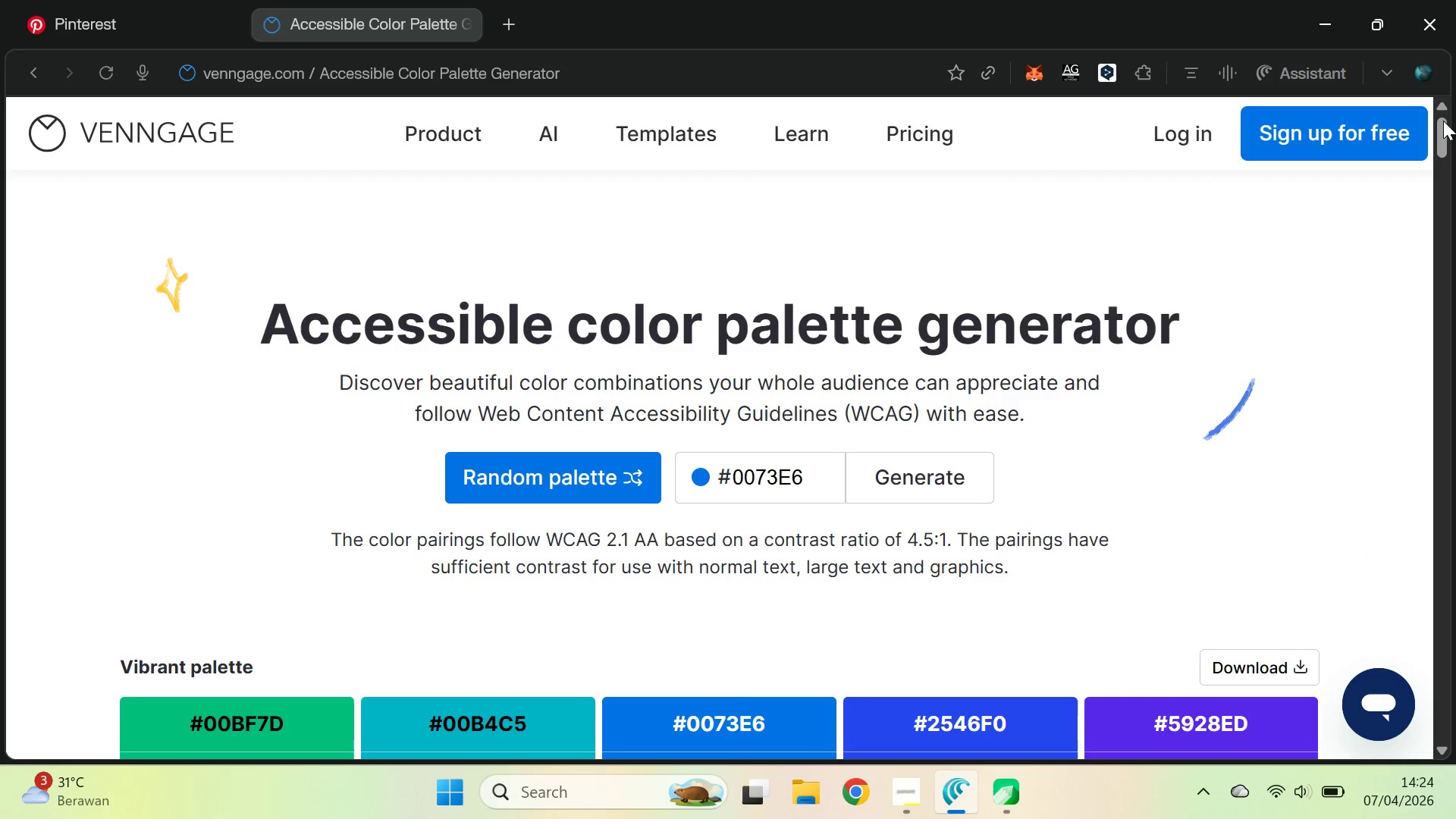 
left_click_drag(start_coordinate=[1445, 128], to_coordinate=[1454, 132])
 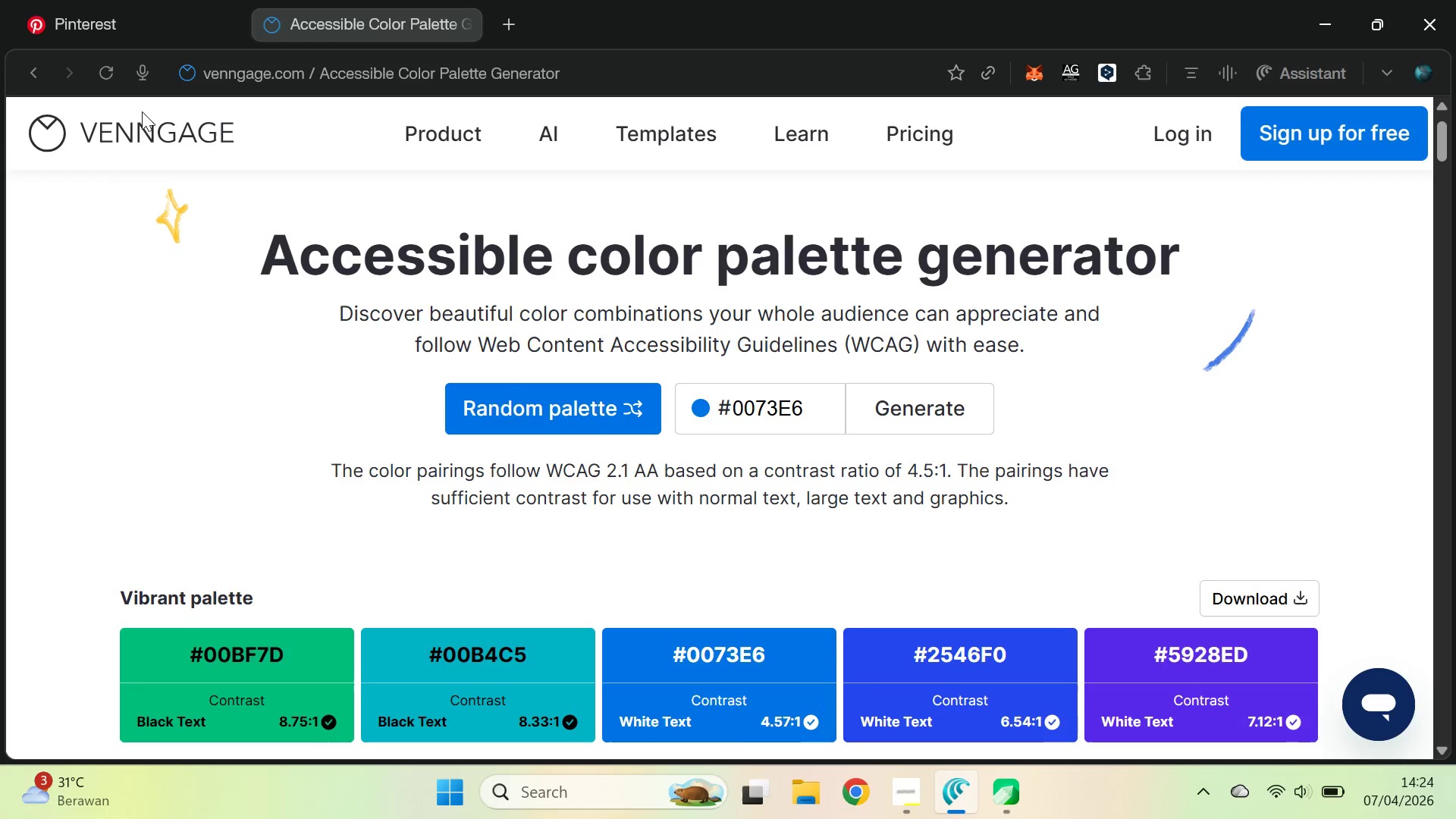 
left_click([140, 0])
 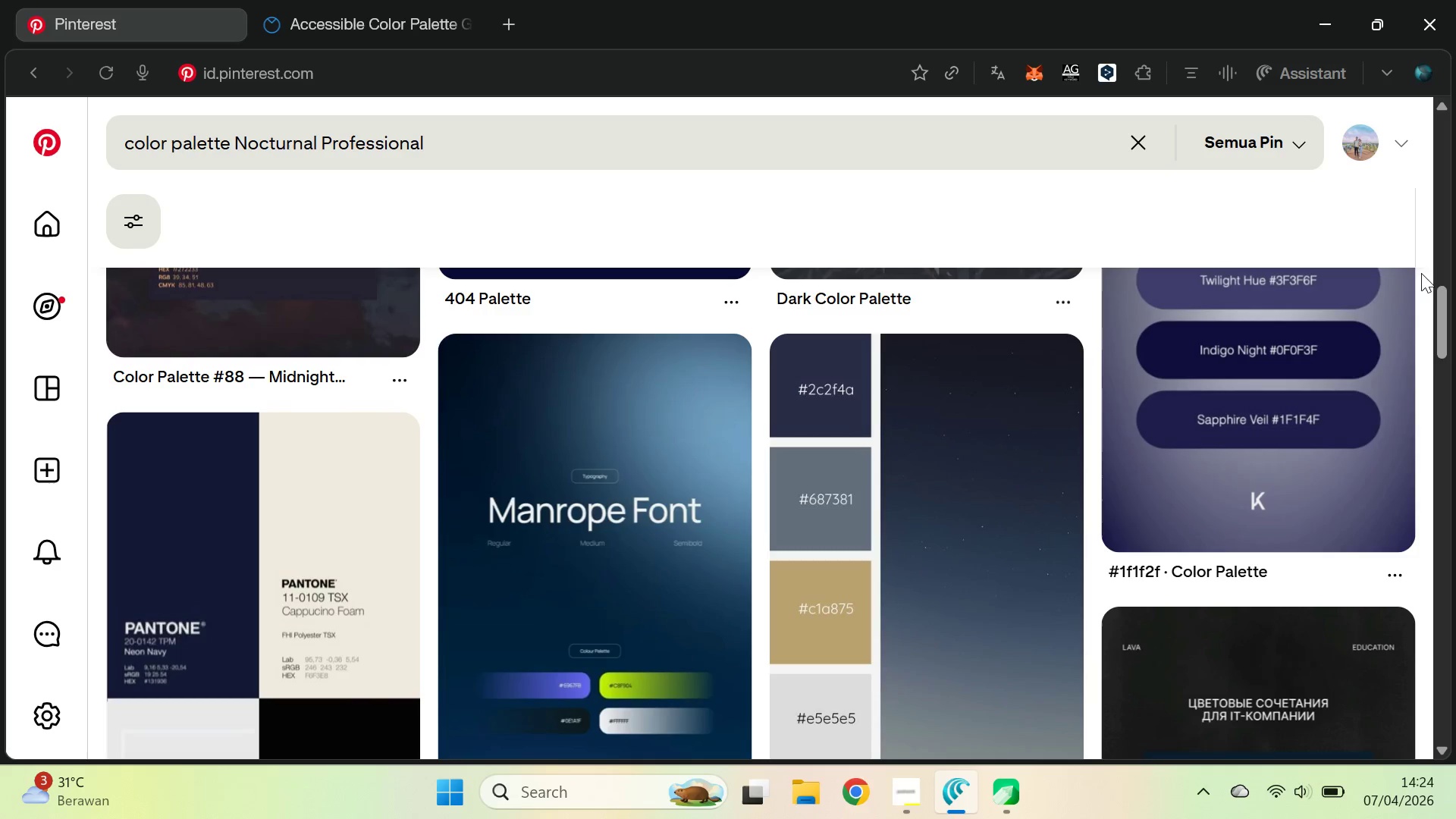 
left_click_drag(start_coordinate=[1446, 314], to_coordinate=[1455, 136])
 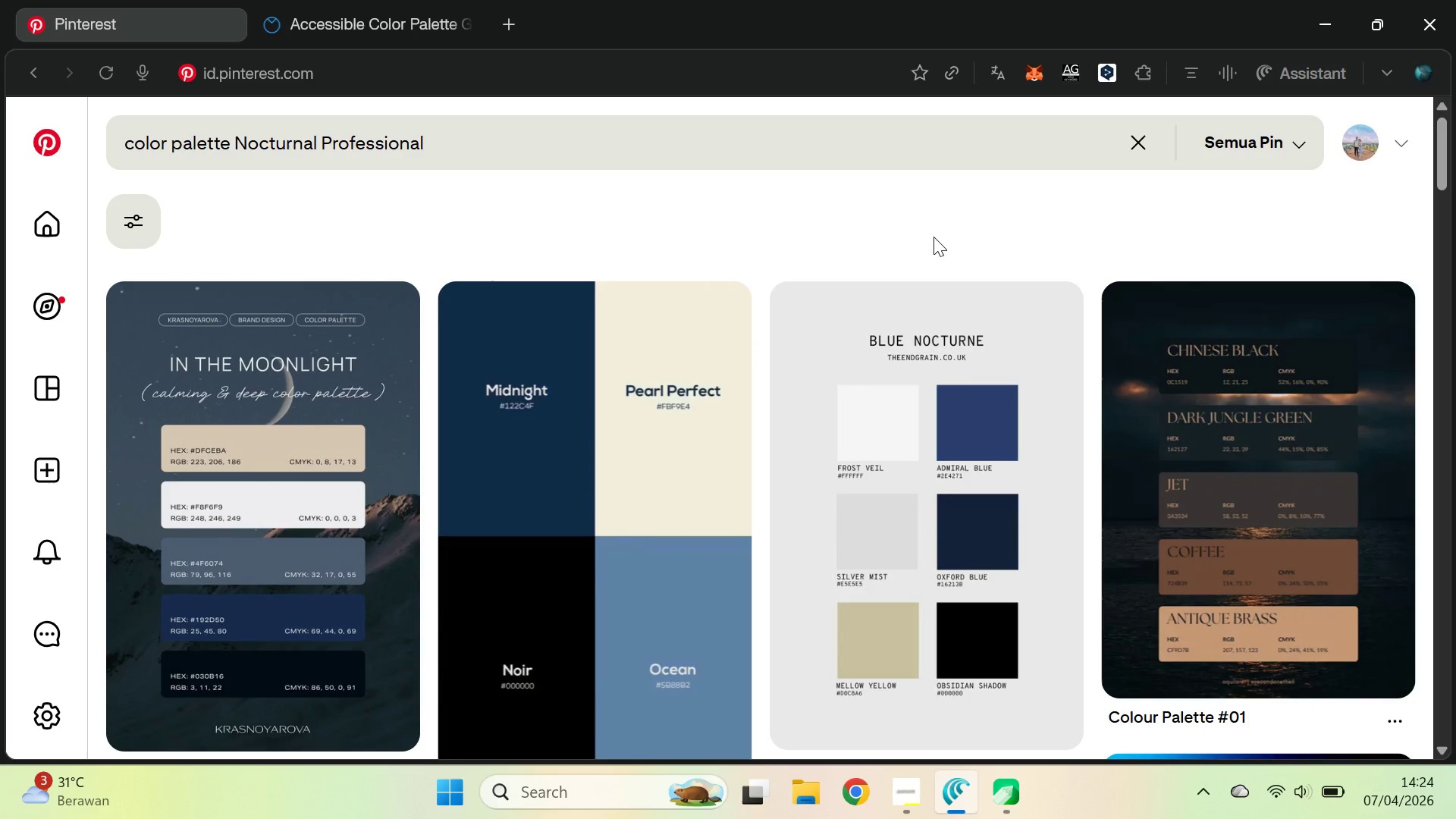 
left_click([229, 515])
 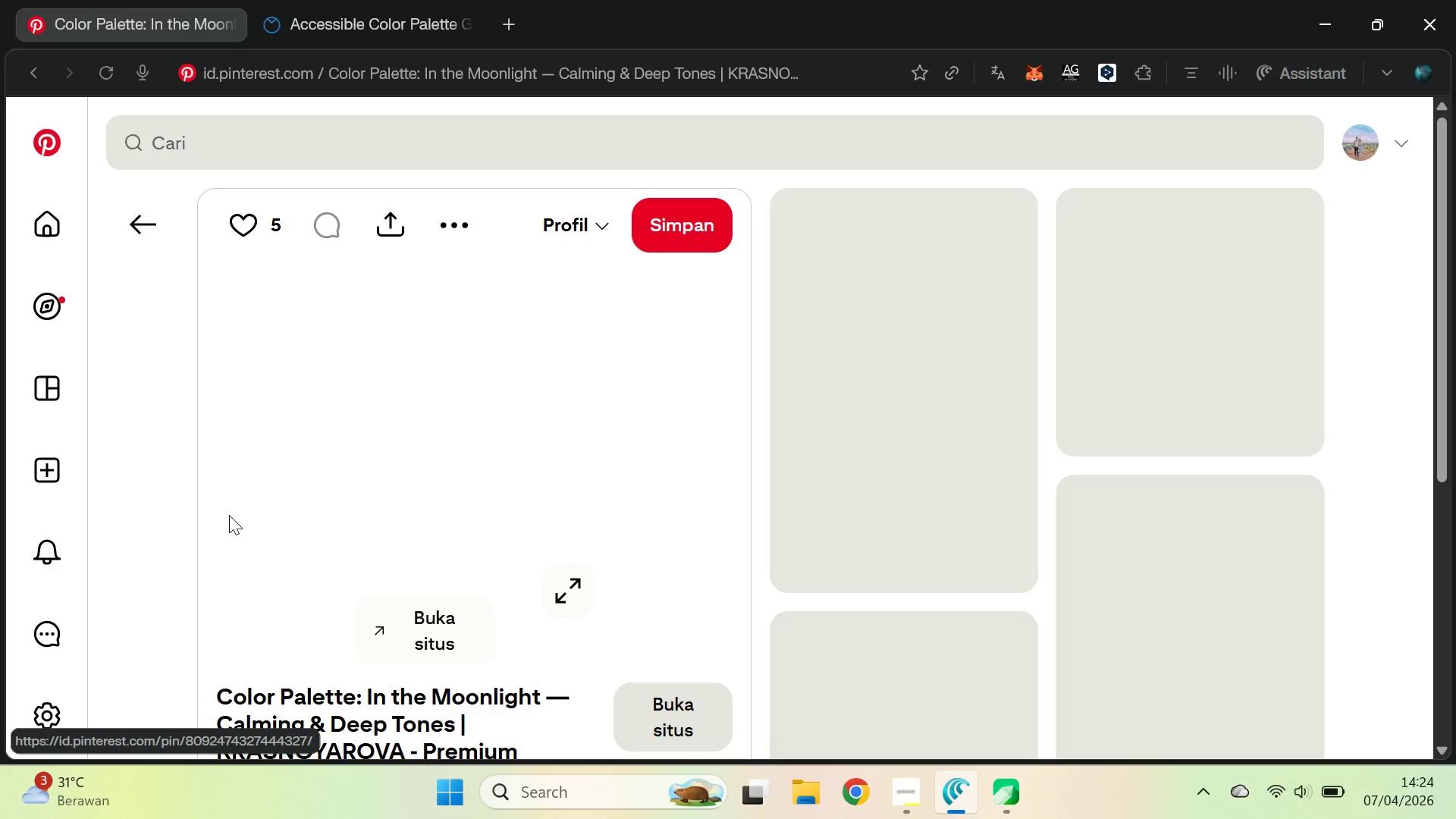 
mouse_move([964, 407])
 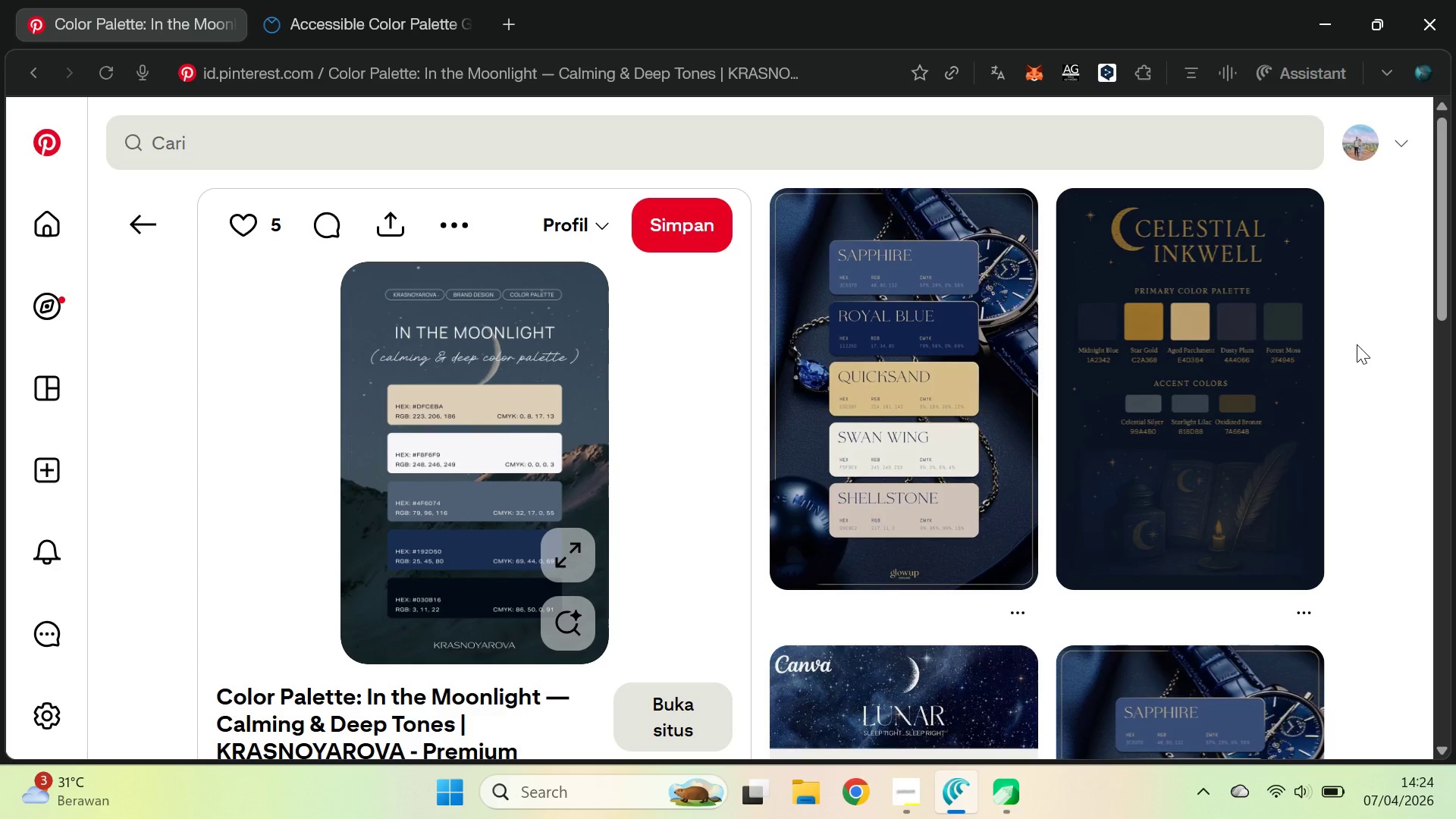 
wait(5.4)
 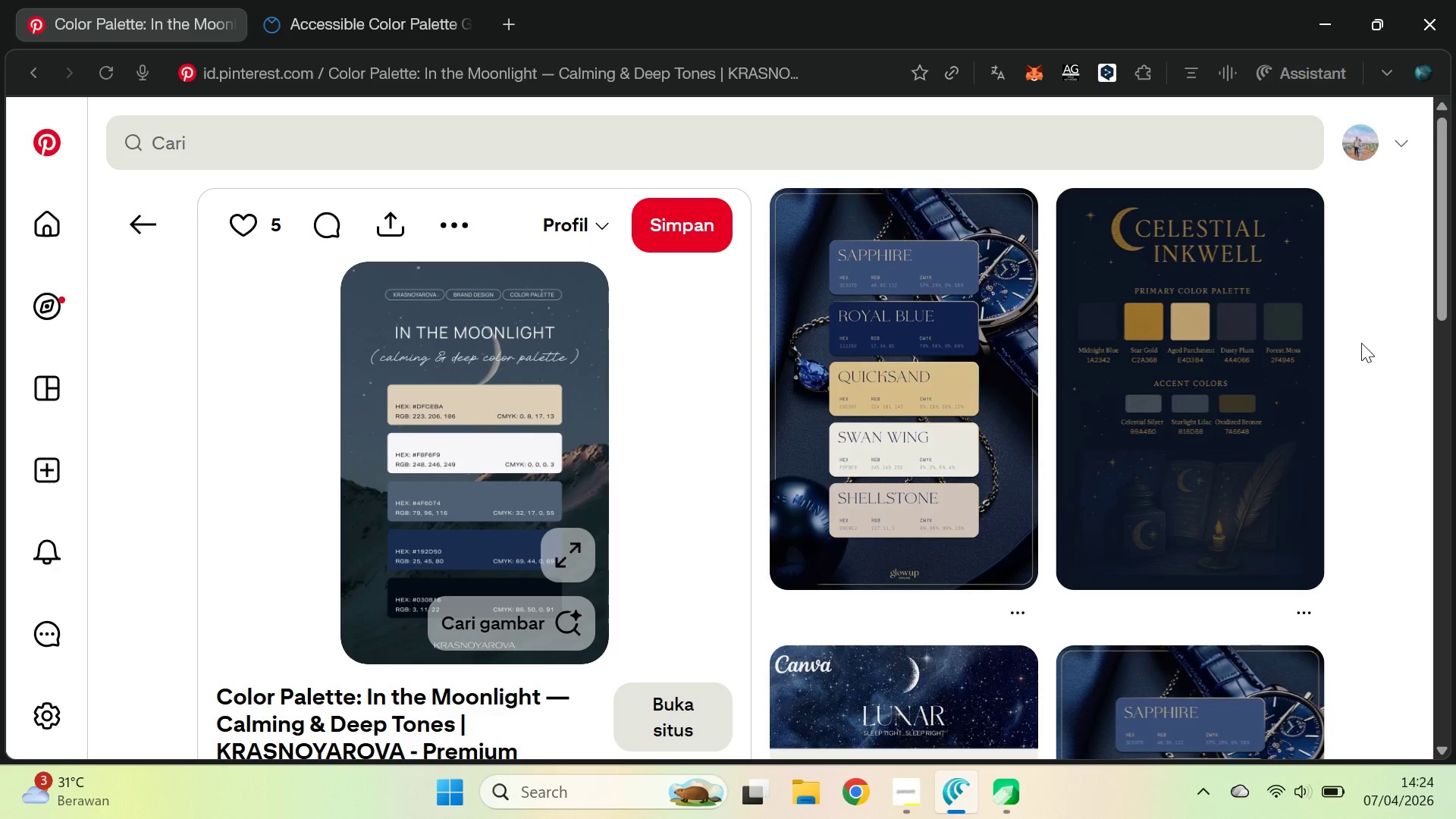 
left_click([139, 247])
 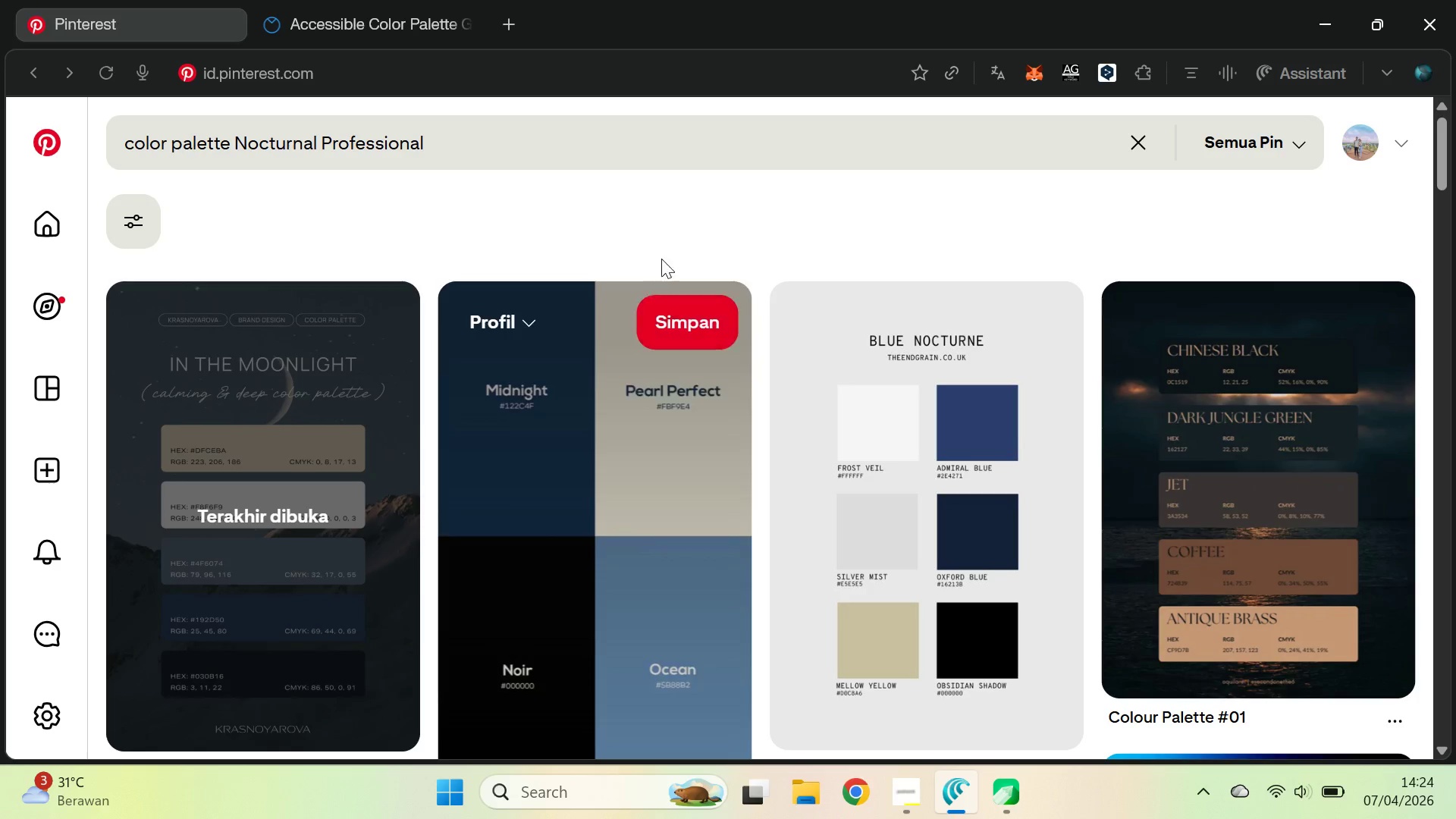 
mouse_move([331, 450])
 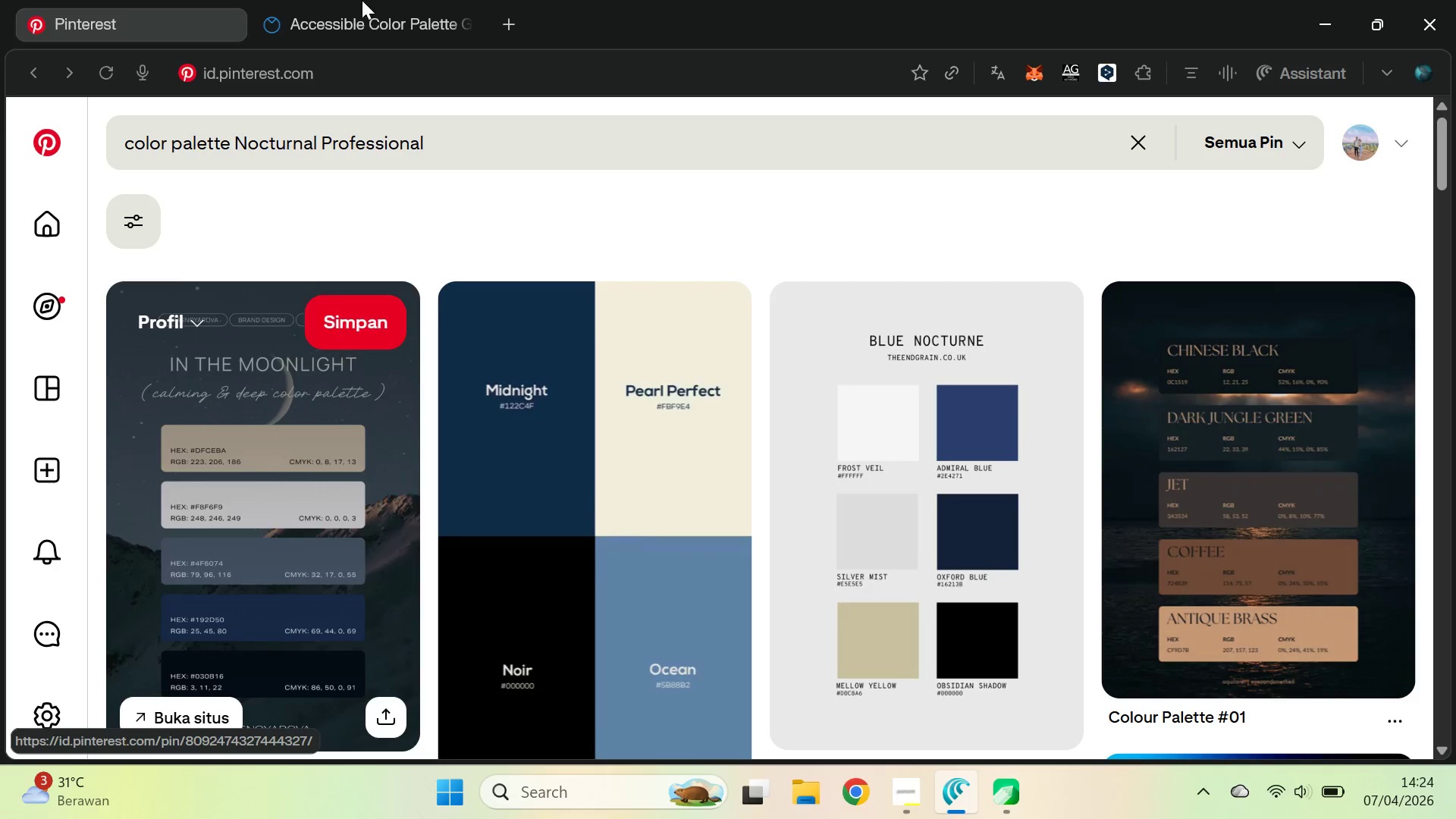 
left_click([388, 0])
 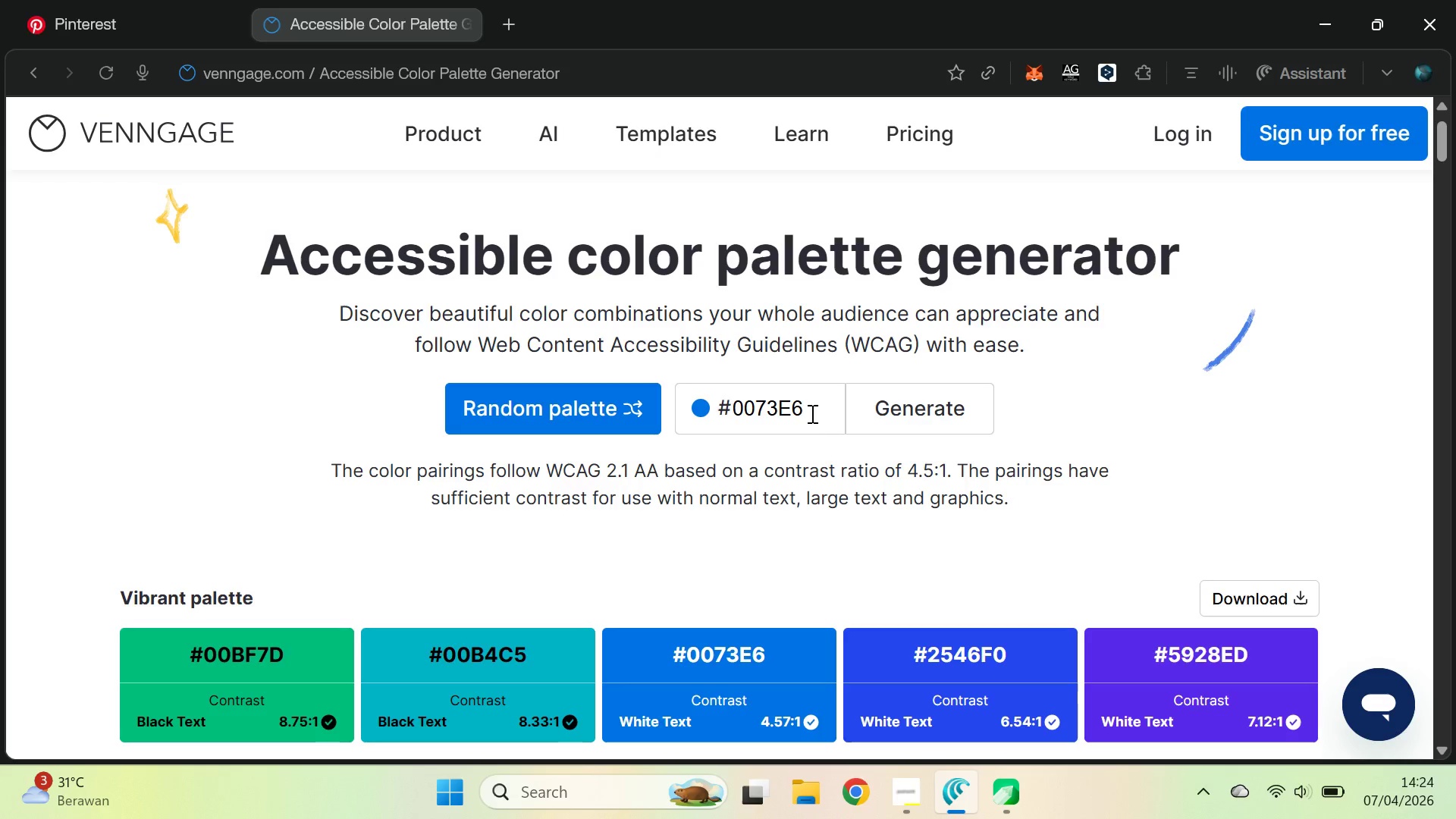 
key(Control+ControlLeft)
 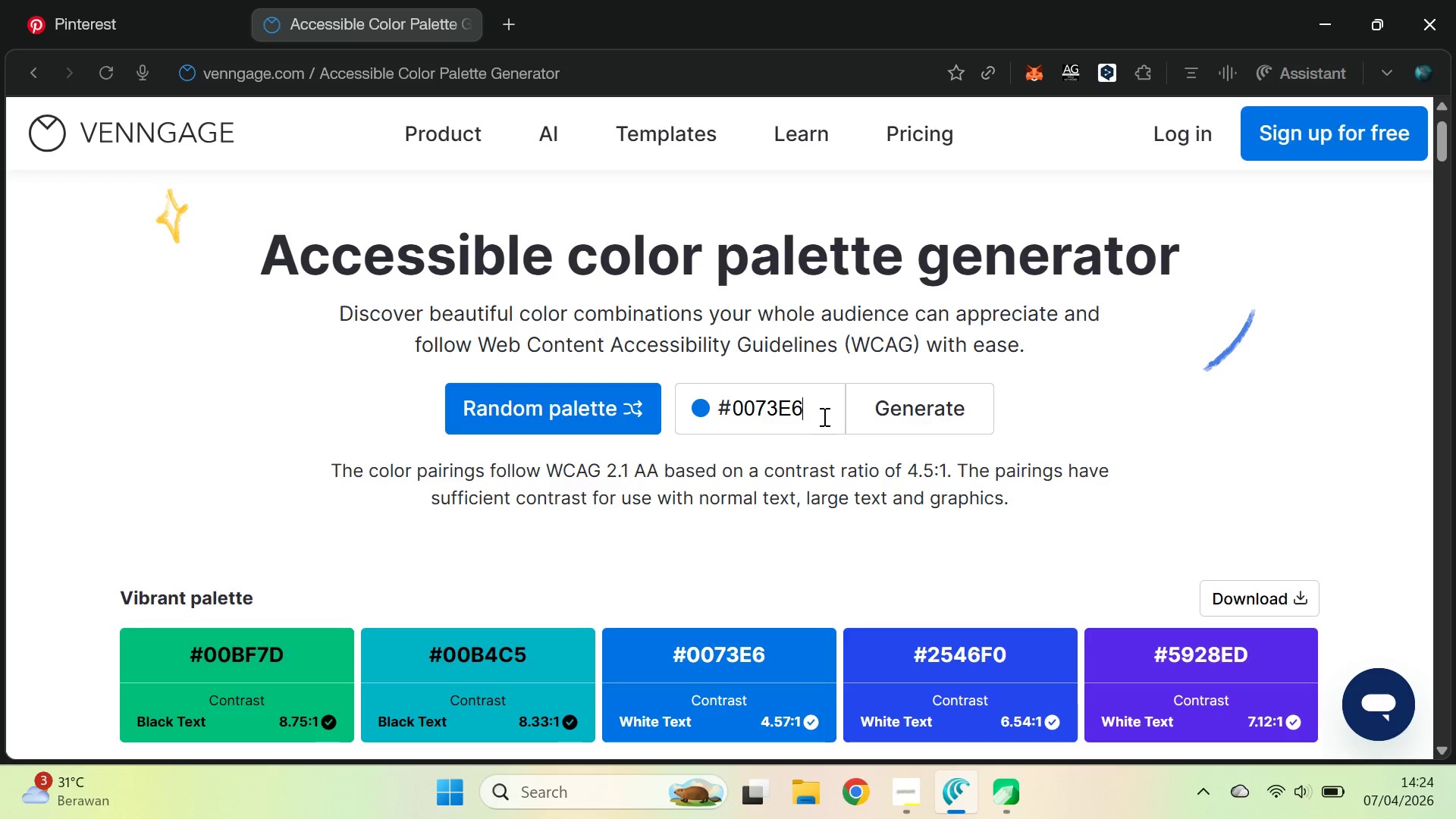 
key(Control+A)
 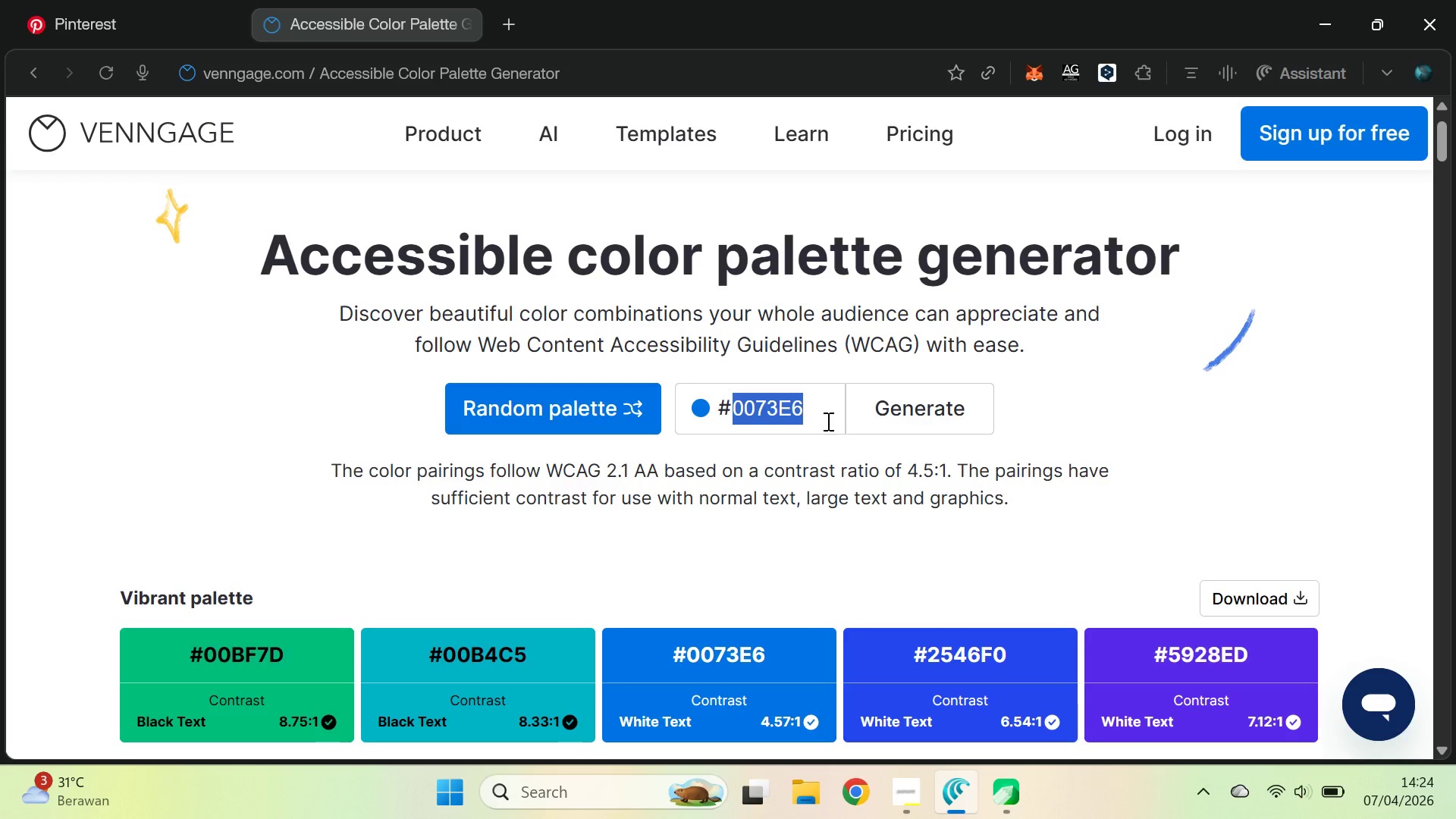 
type(192d50)
 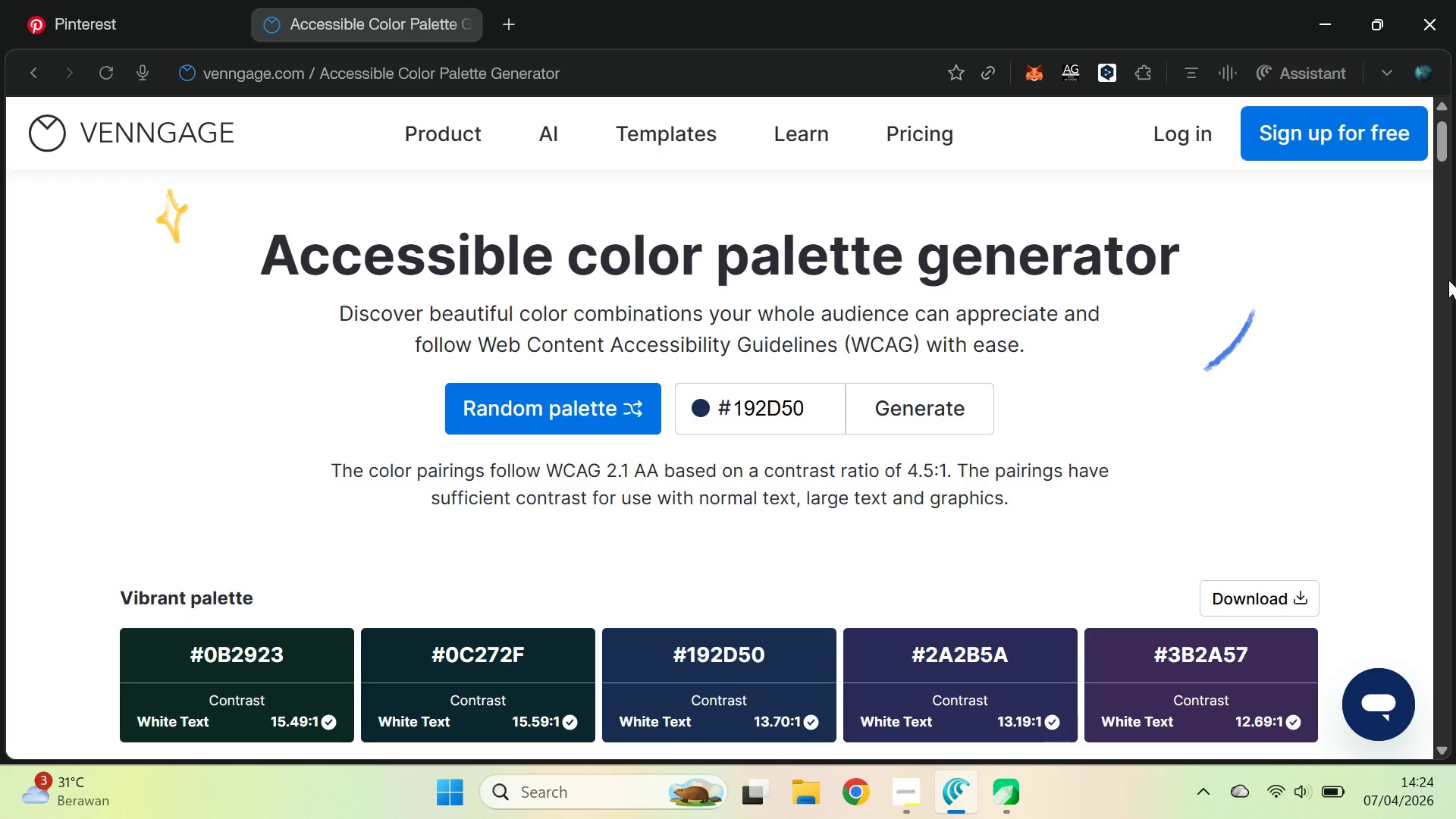 
left_click_drag(start_coordinate=[1441, 140], to_coordinate=[1455, 181])
 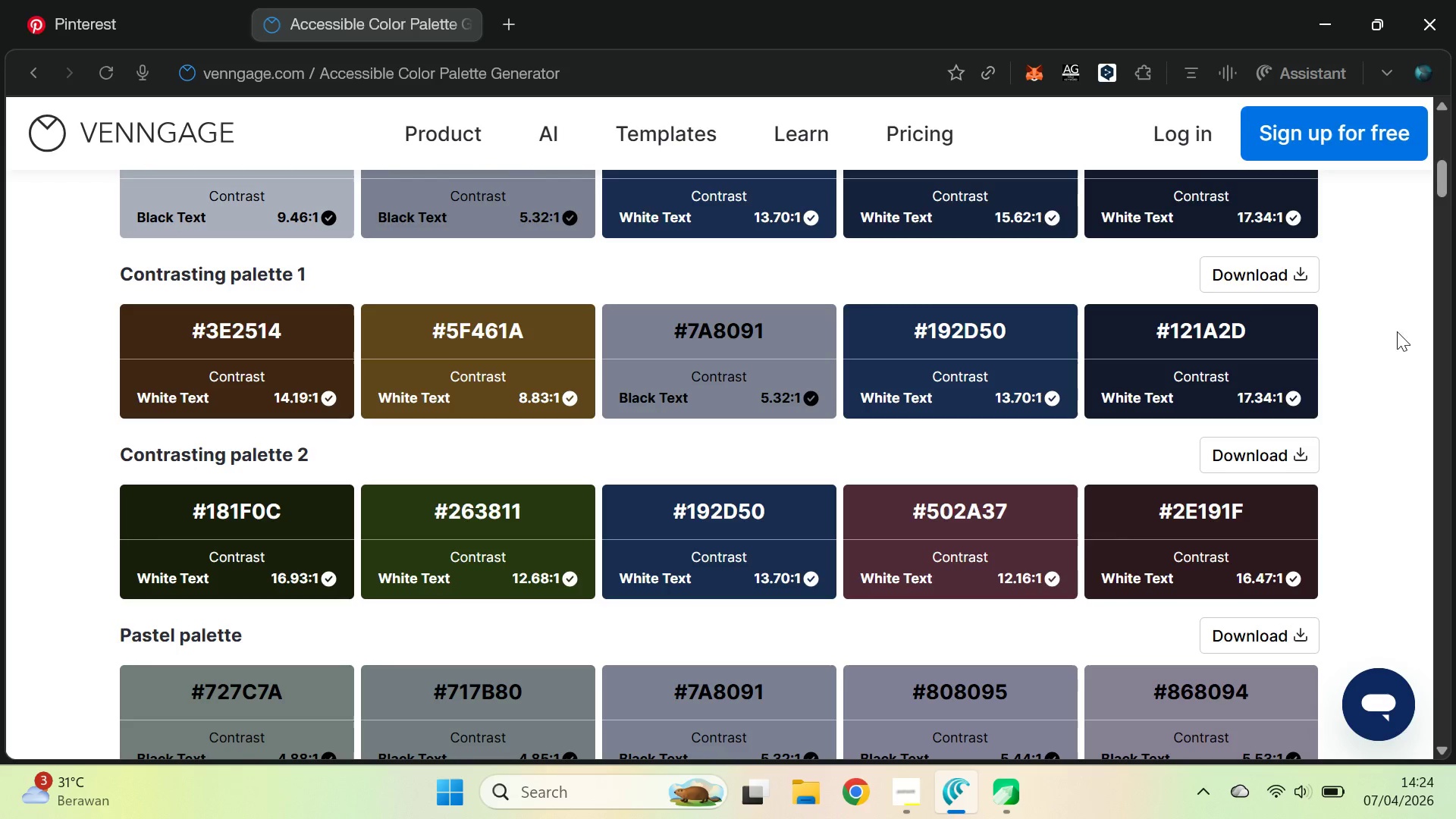 
left_click_drag(start_coordinate=[1442, 184], to_coordinate=[1455, 169])
 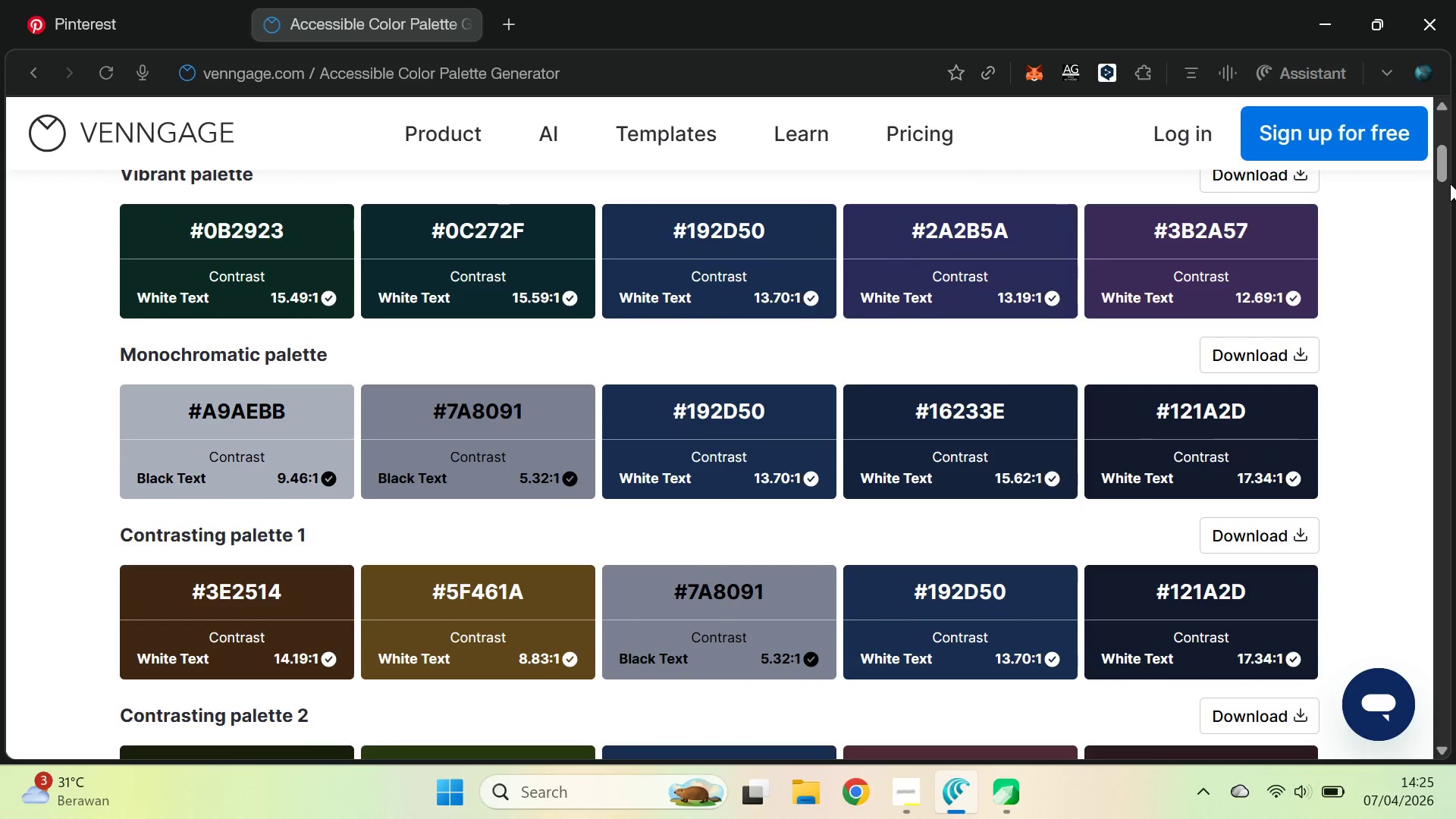 
key(Alt+AltLeft)
 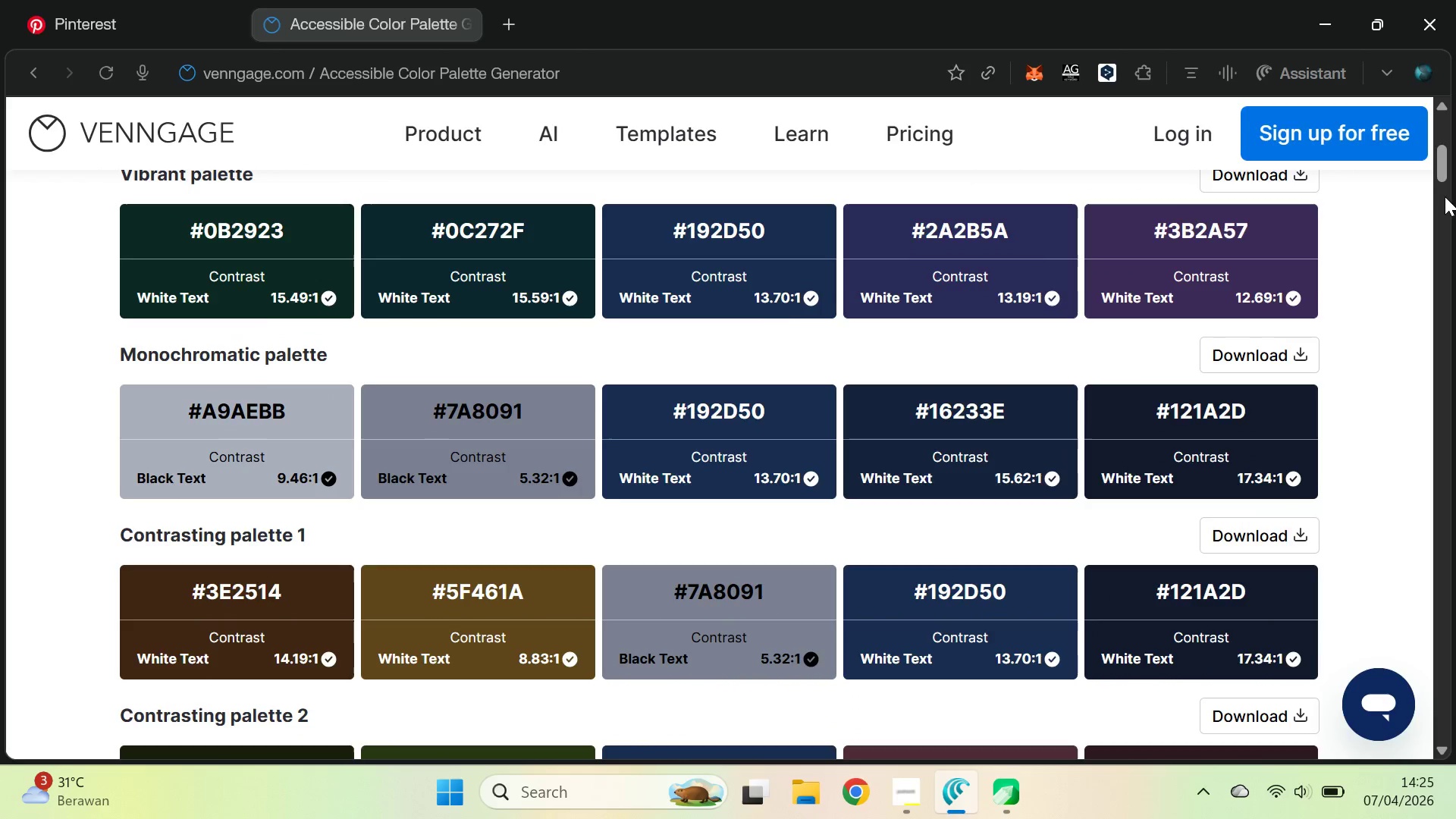 
key(Alt+Tab)